 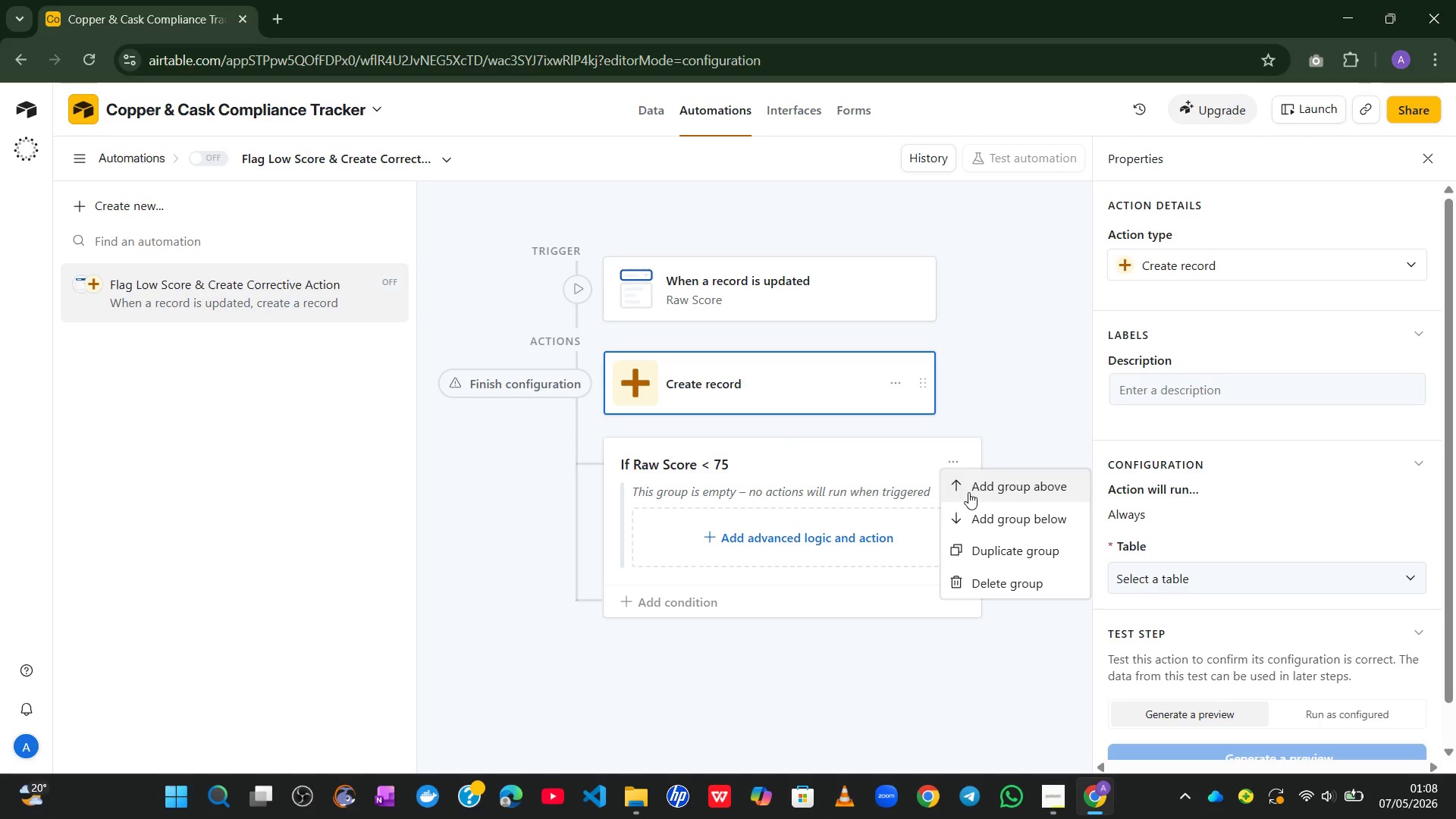 
left_click([976, 508])
 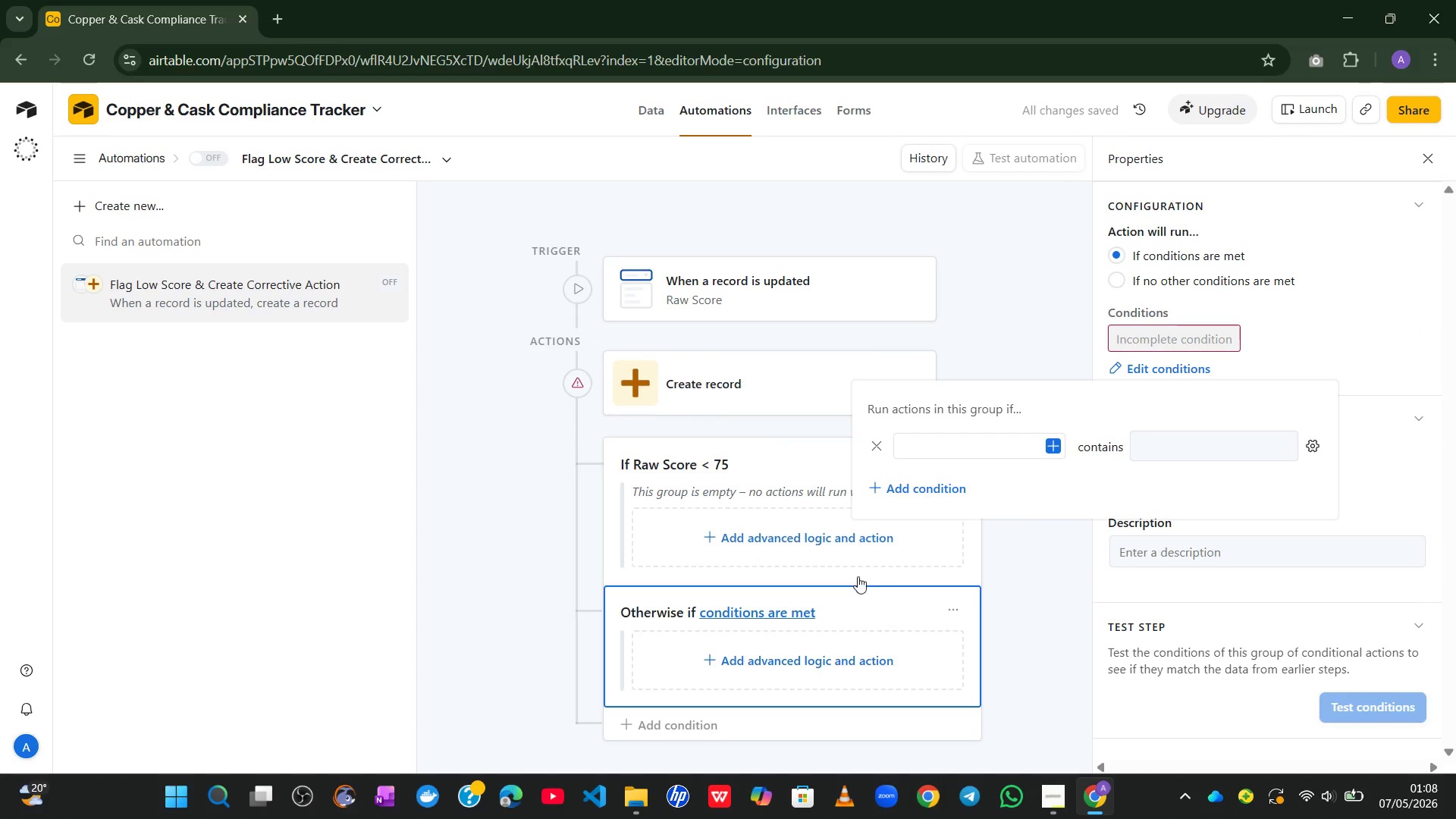 
left_click([947, 608])
 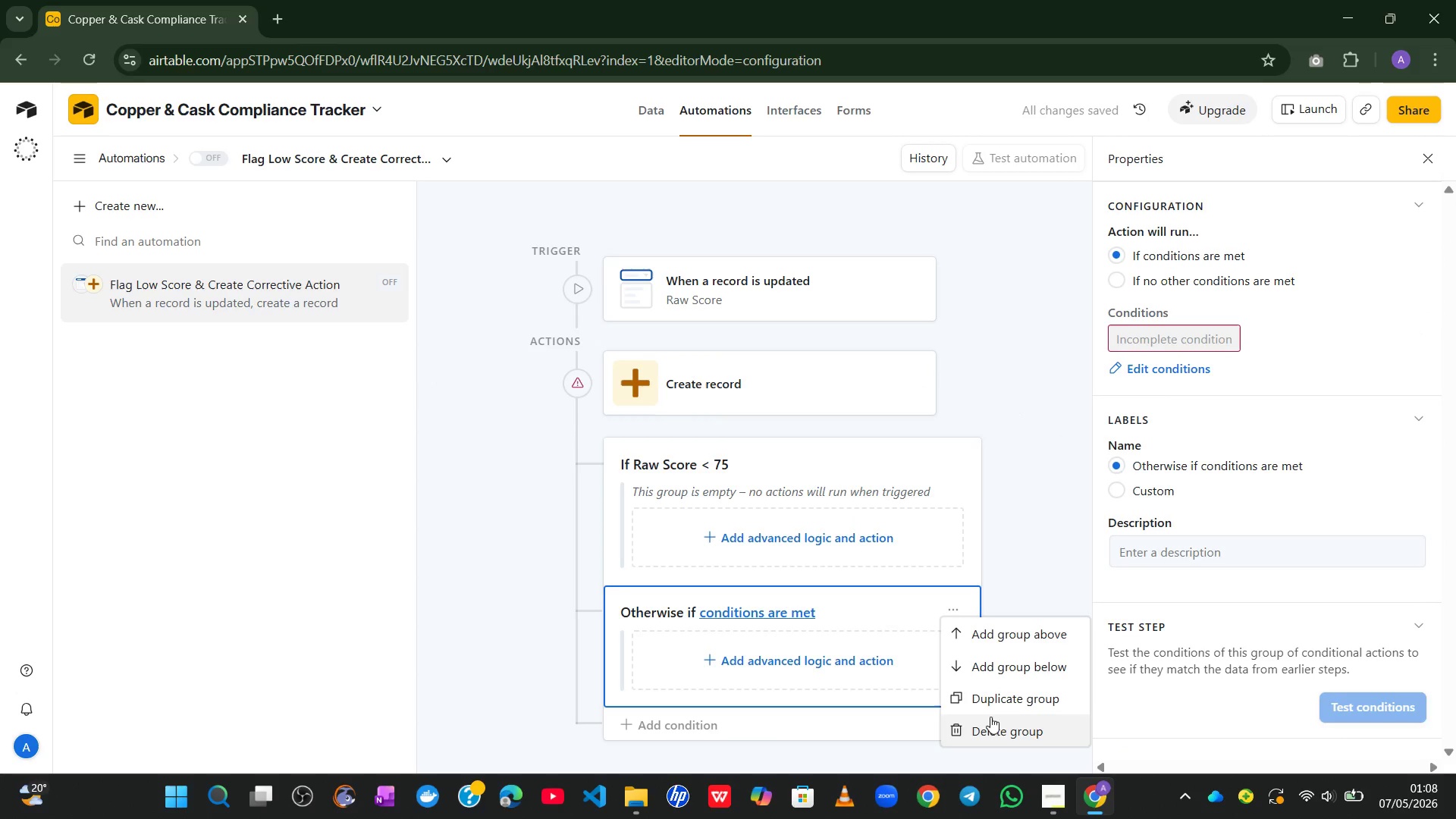 
left_click([991, 719])
 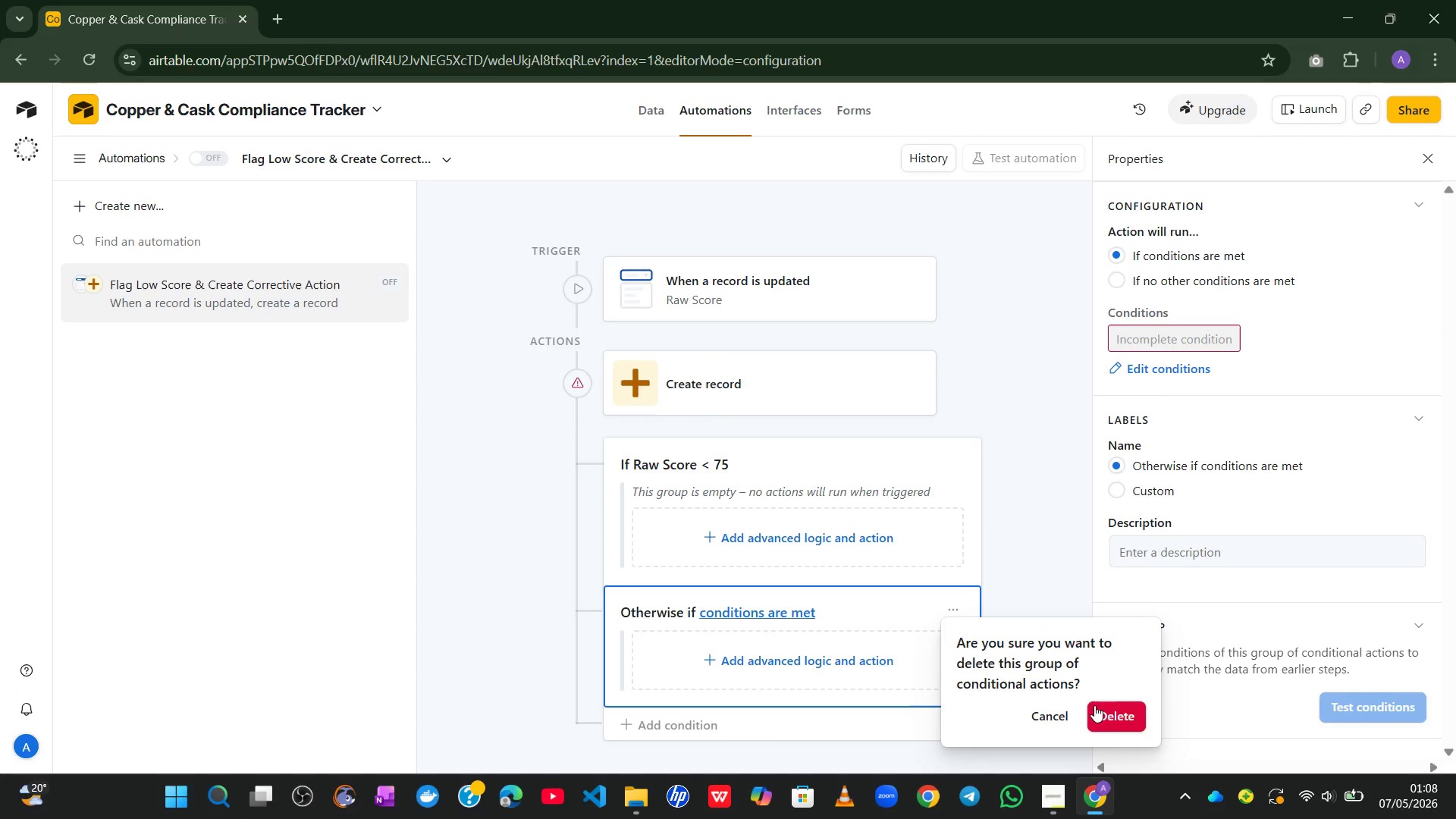 
left_click([1116, 727])
 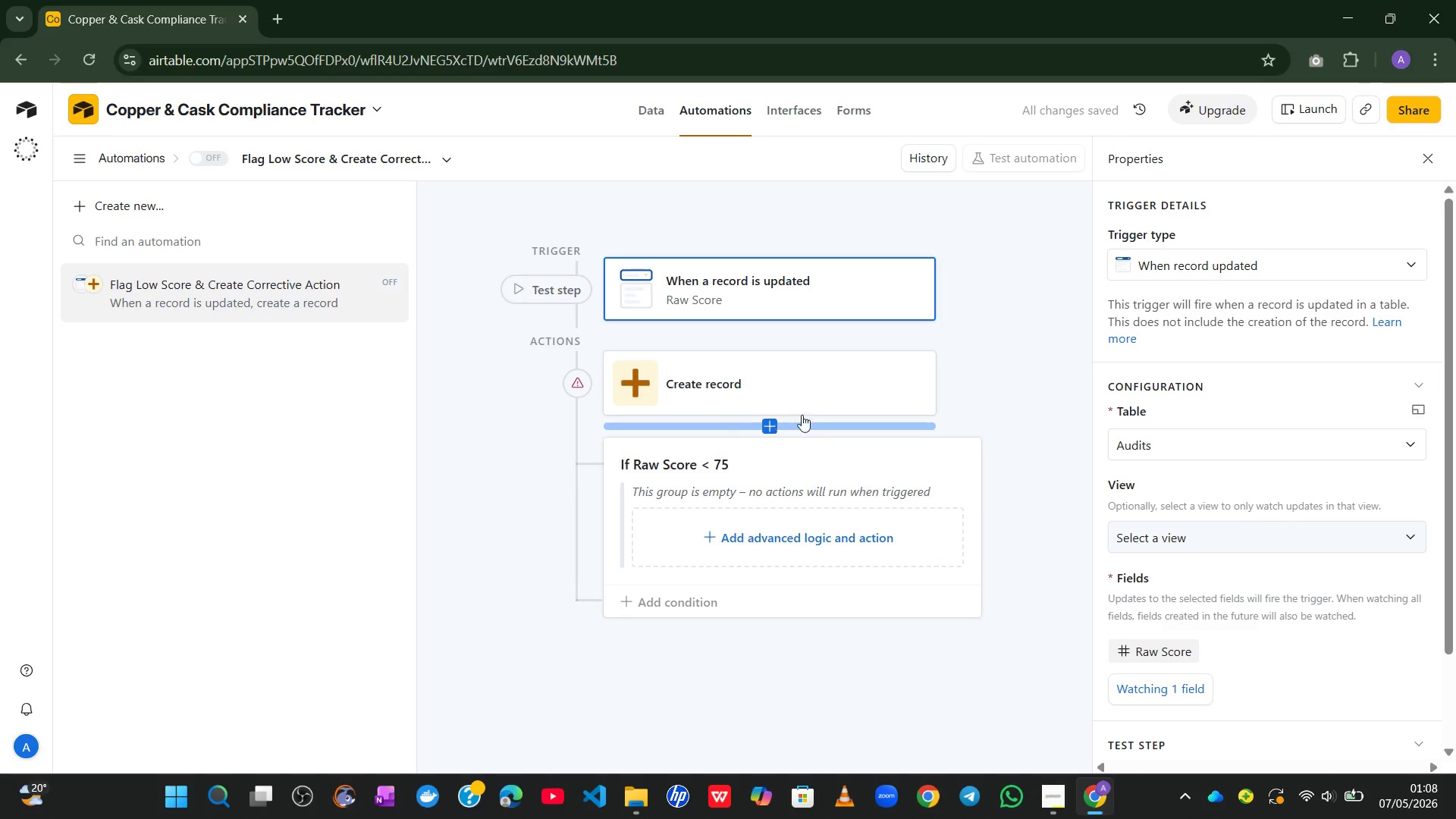 
left_click([764, 404])
 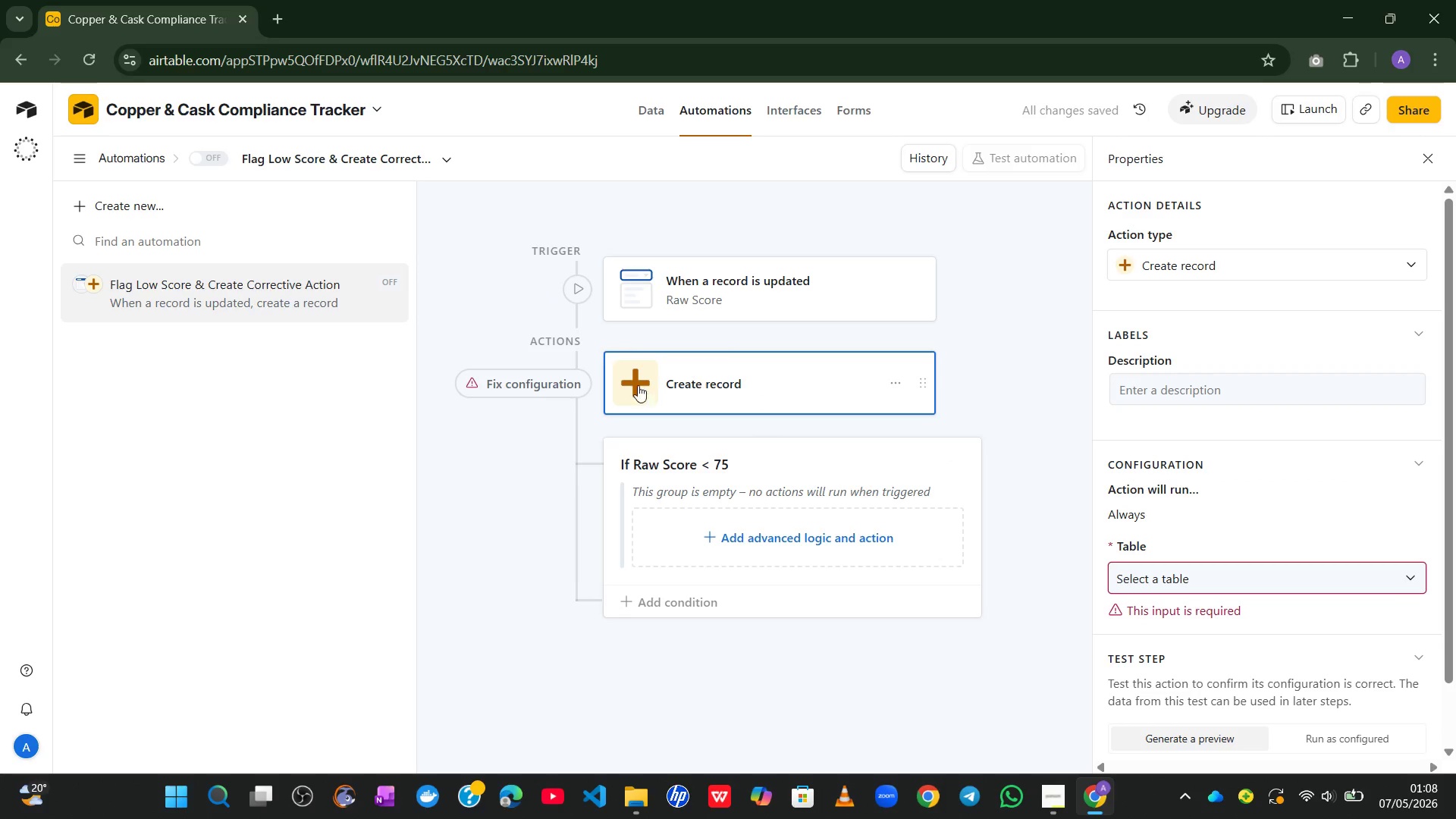 
left_click([635, 381])
 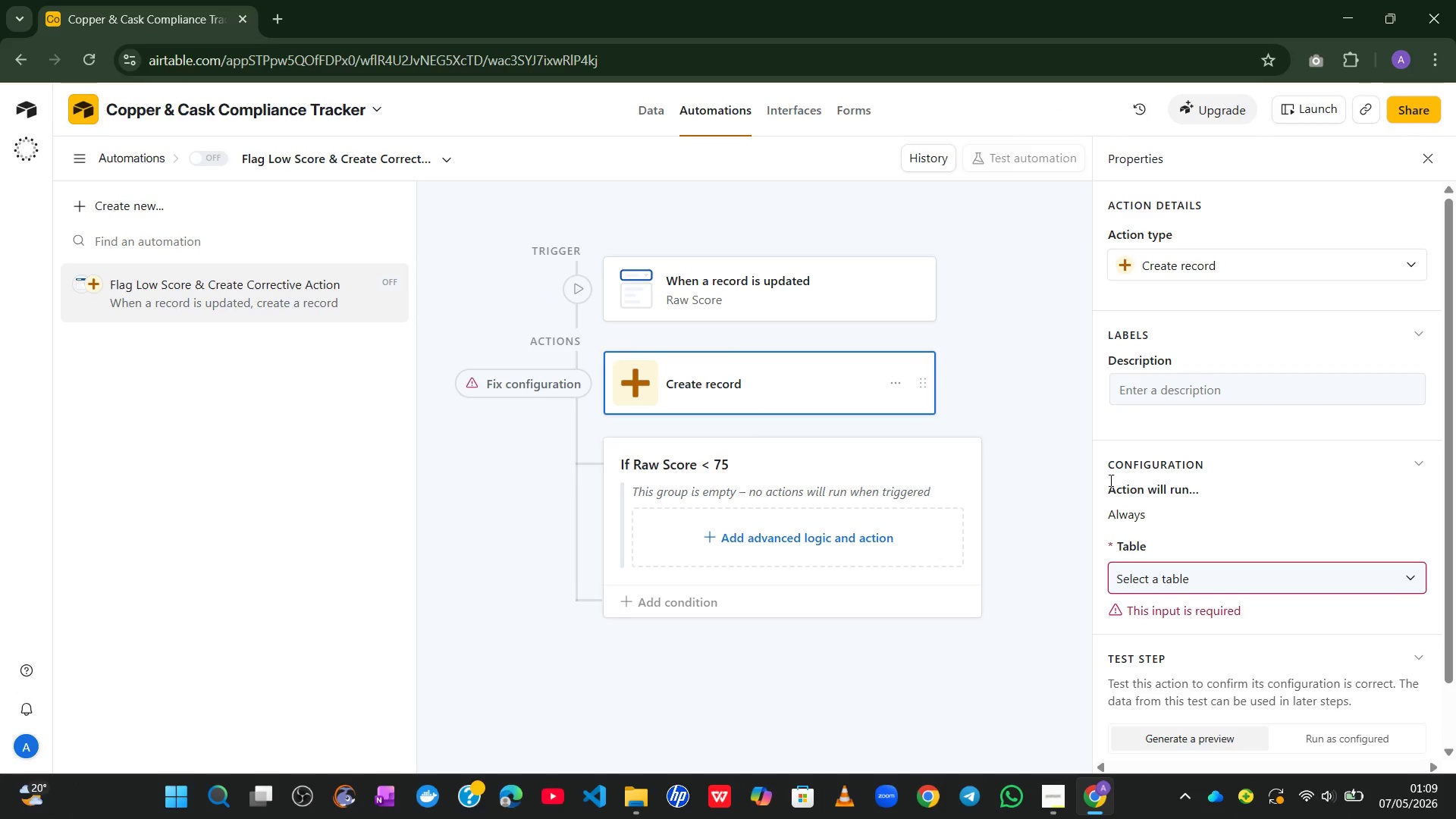 
wait(14.62)
 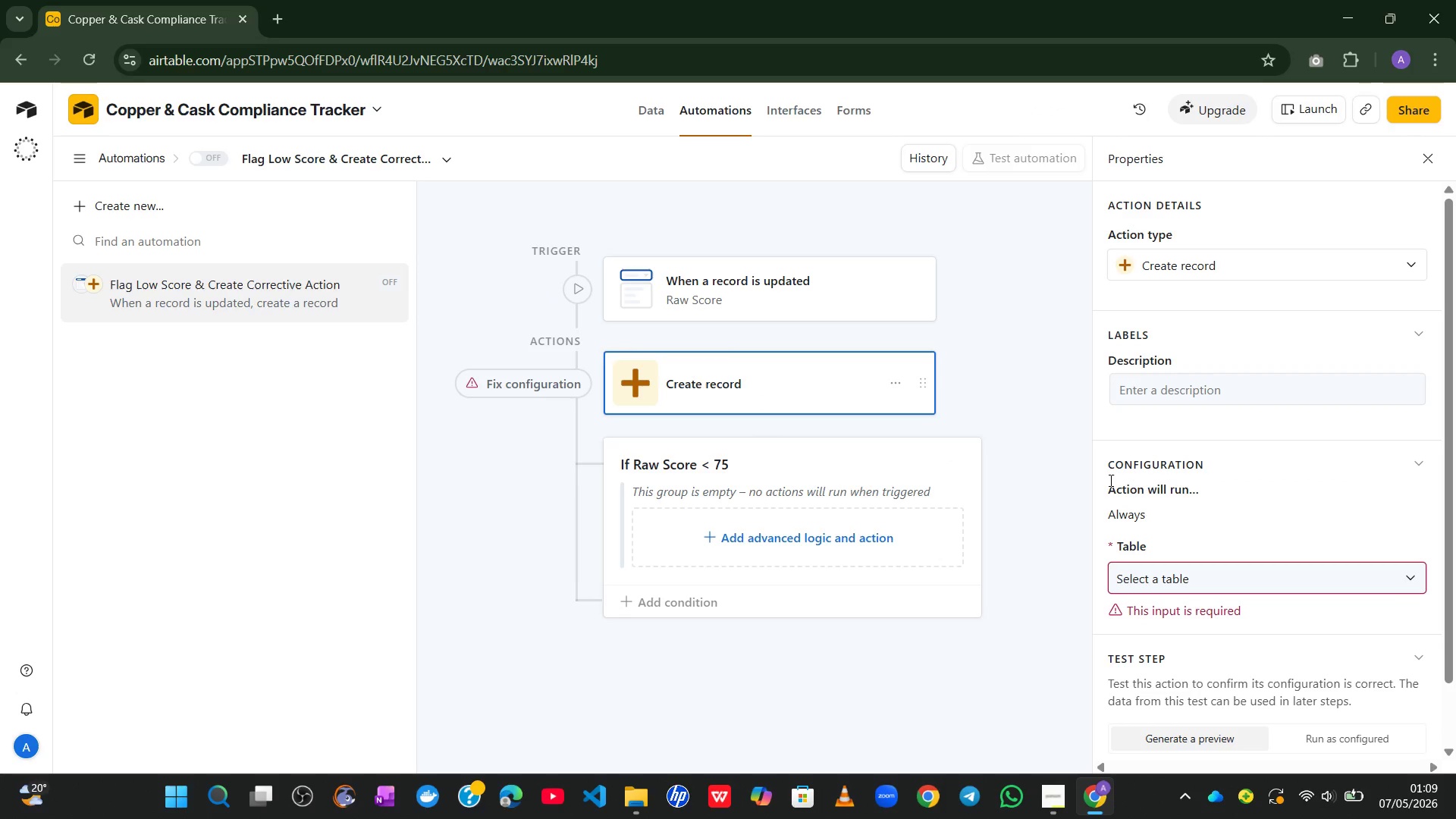 
left_click([1227, 575])
 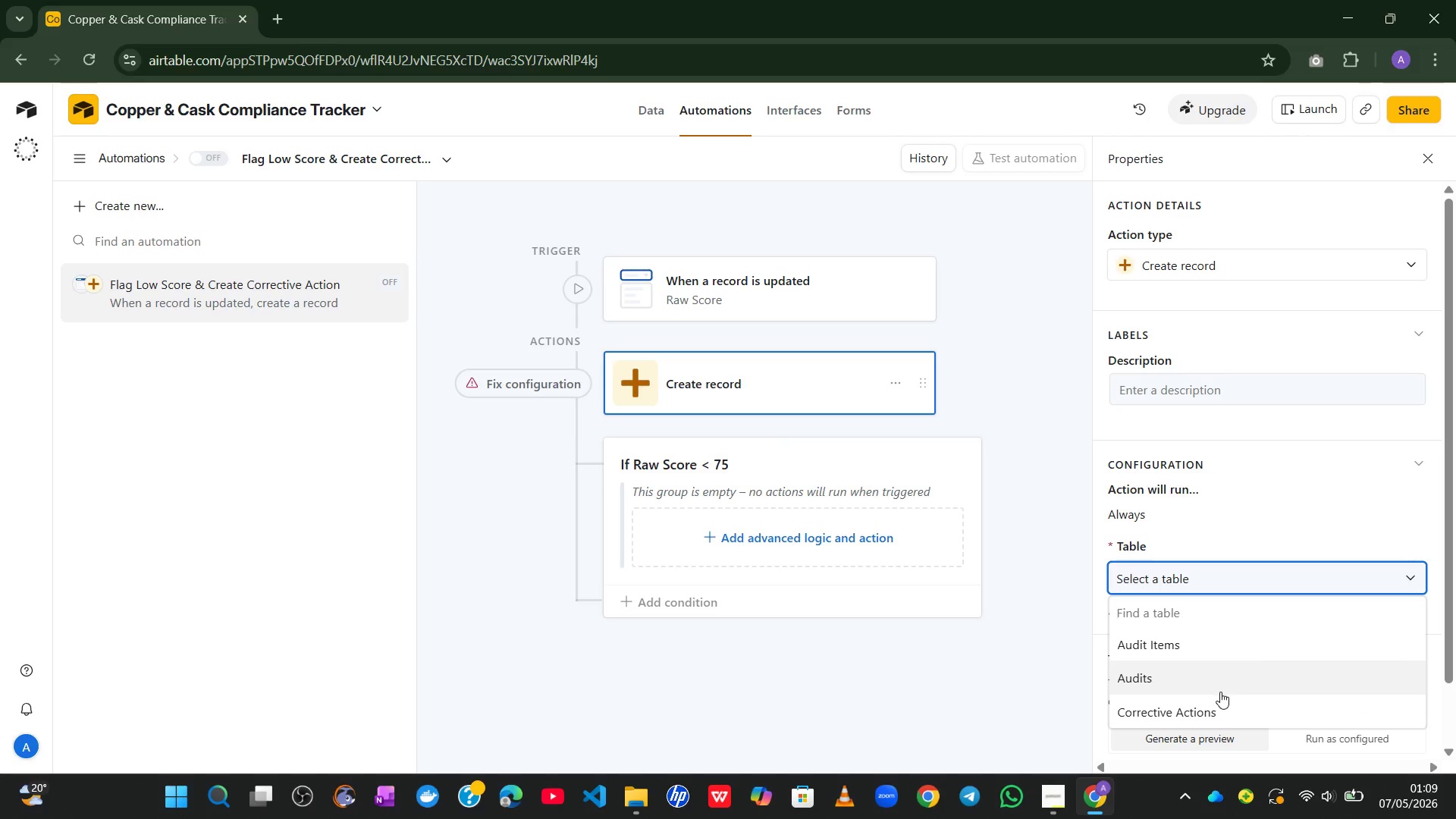 
left_click([1222, 699])
 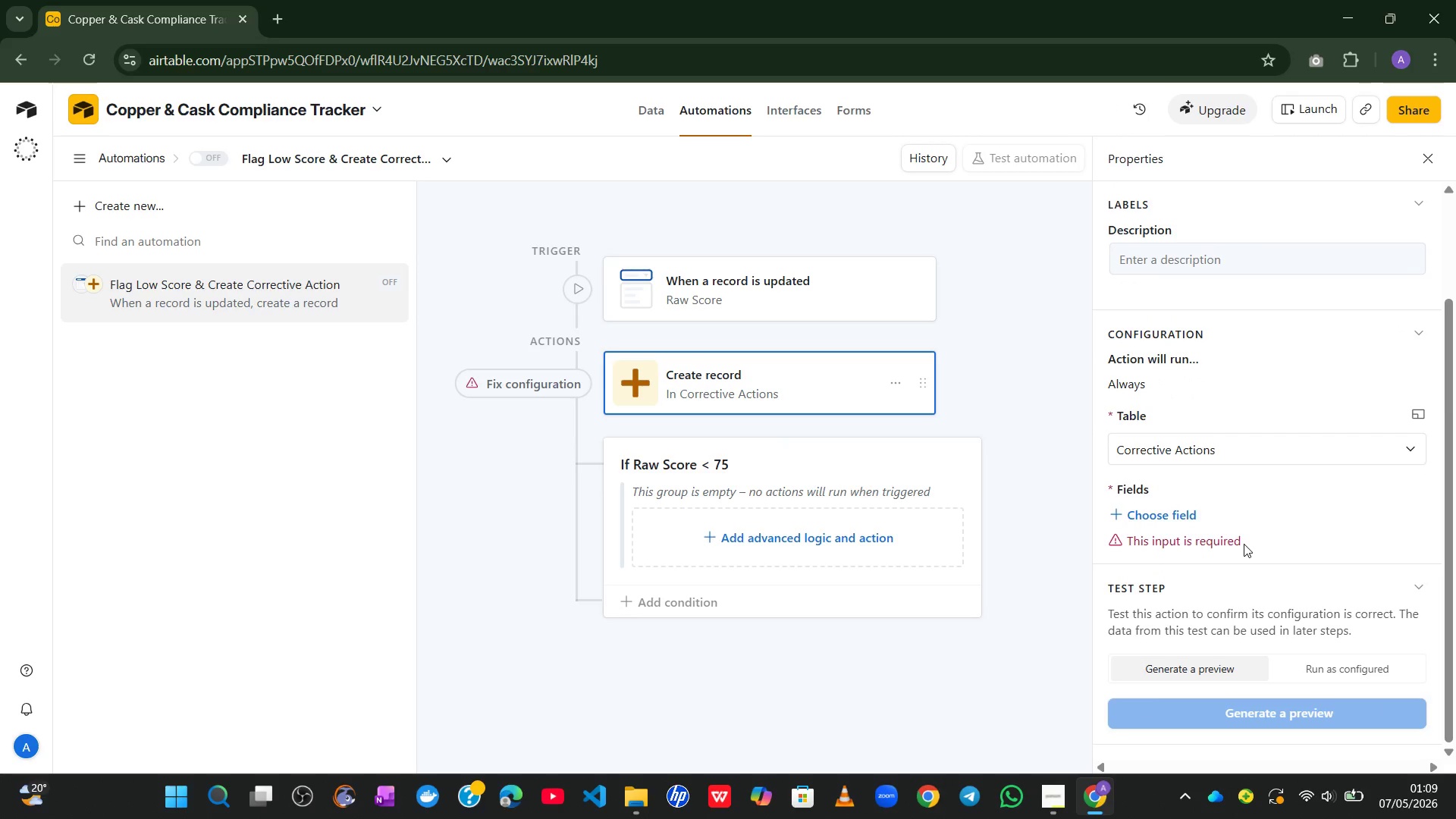 
wait(16.59)
 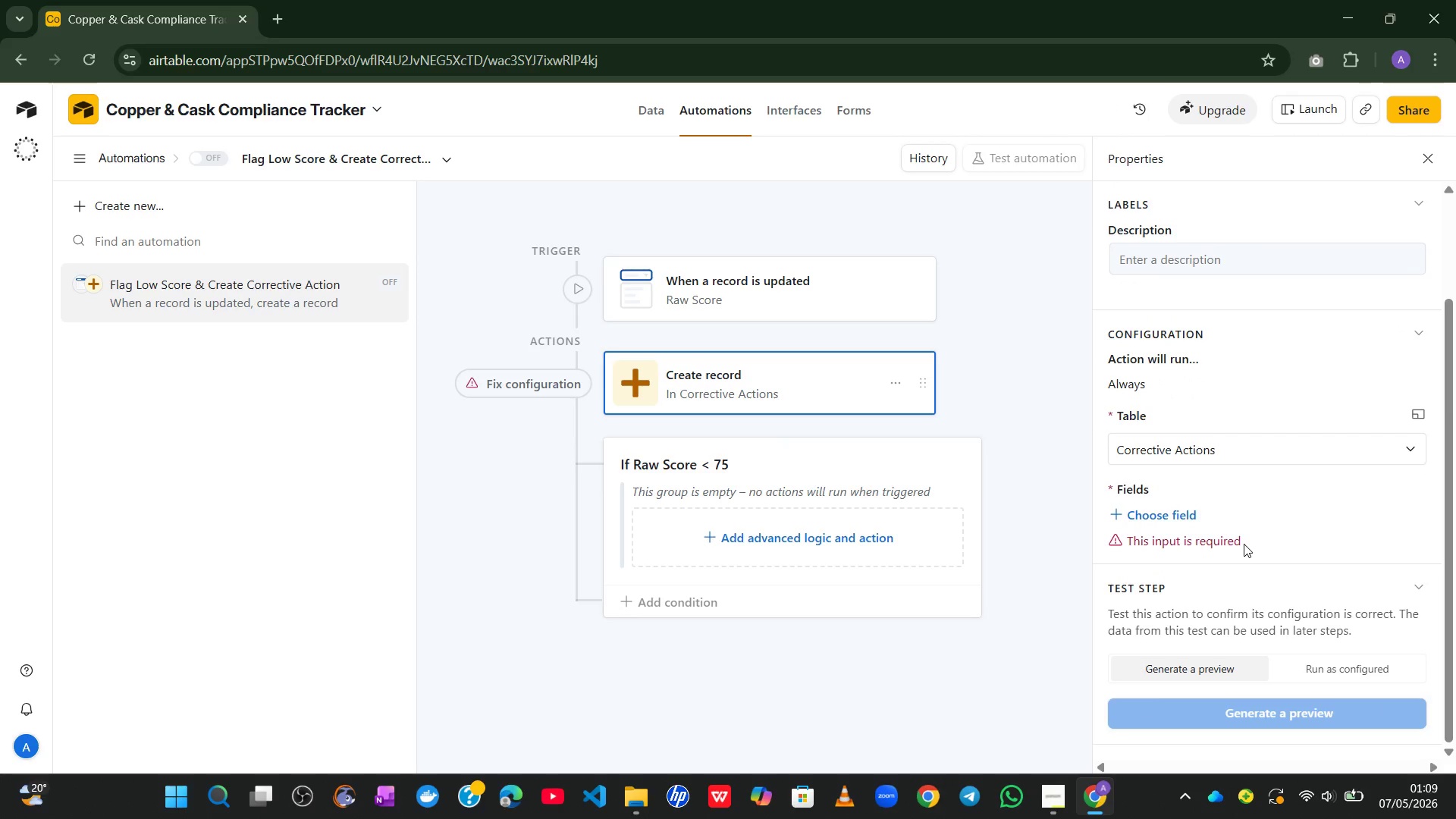 
left_click([1159, 504])
 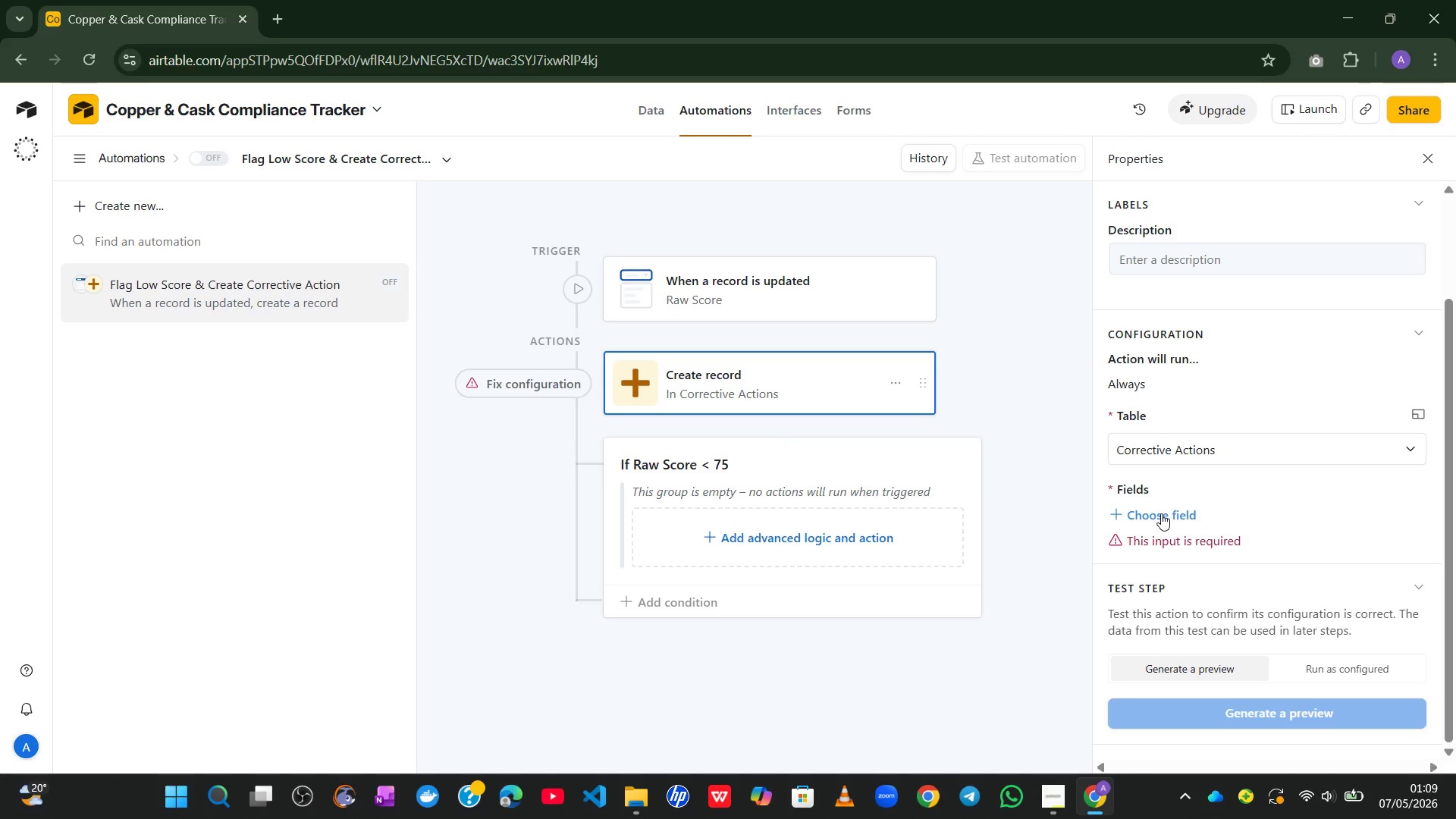 
left_click([1161, 513])
 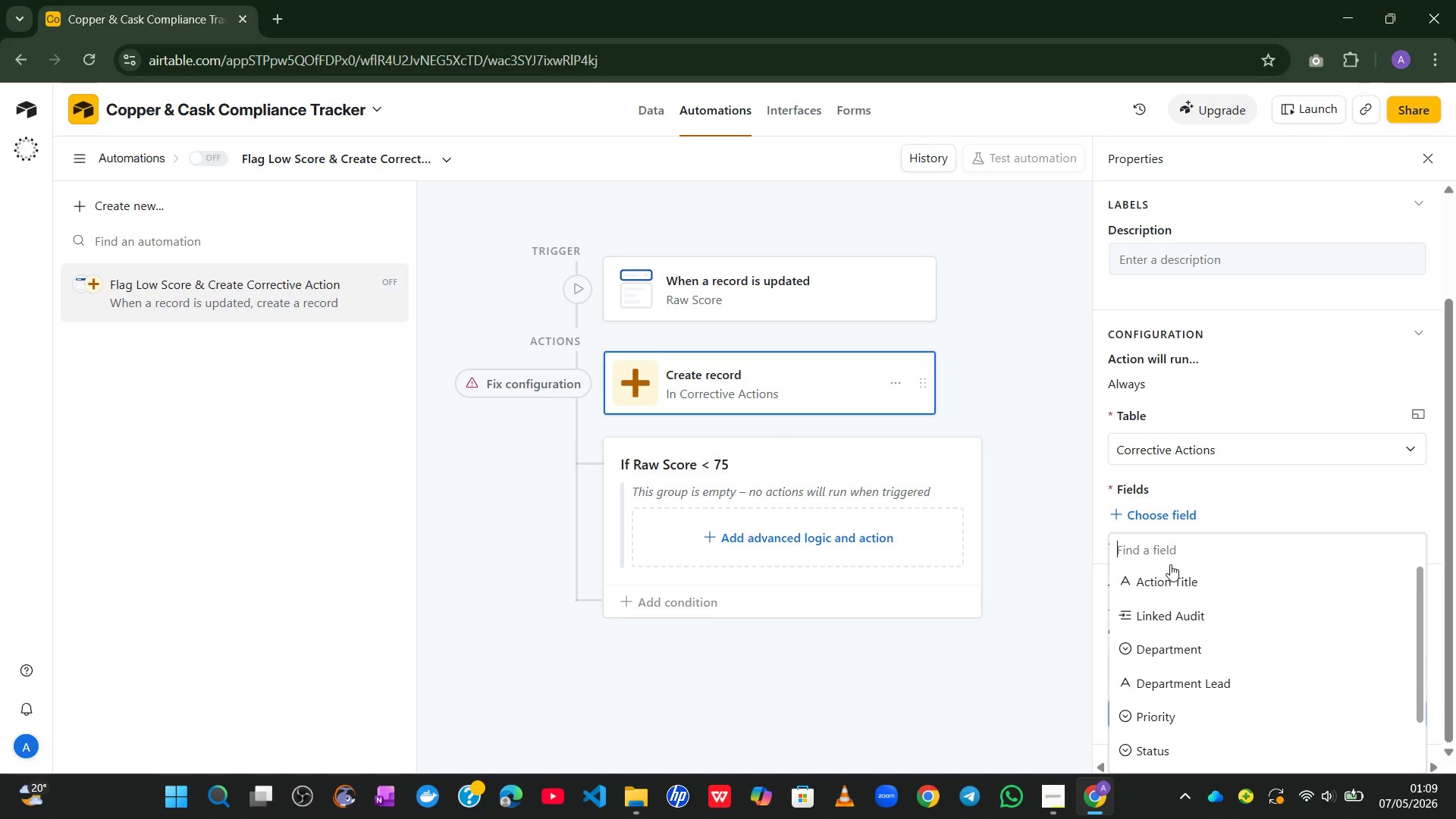 
left_click([1172, 572])
 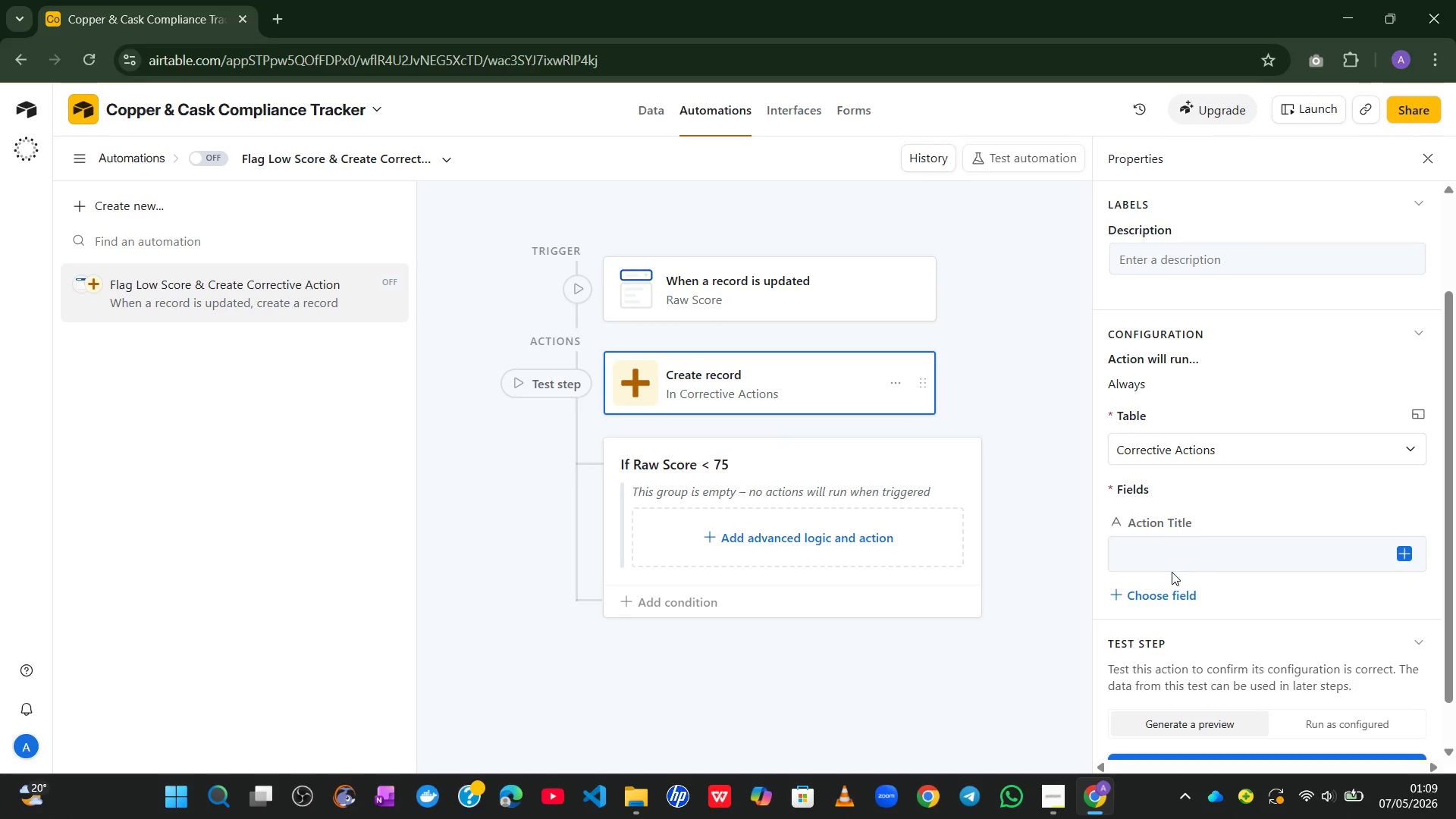 
wait(13.08)
 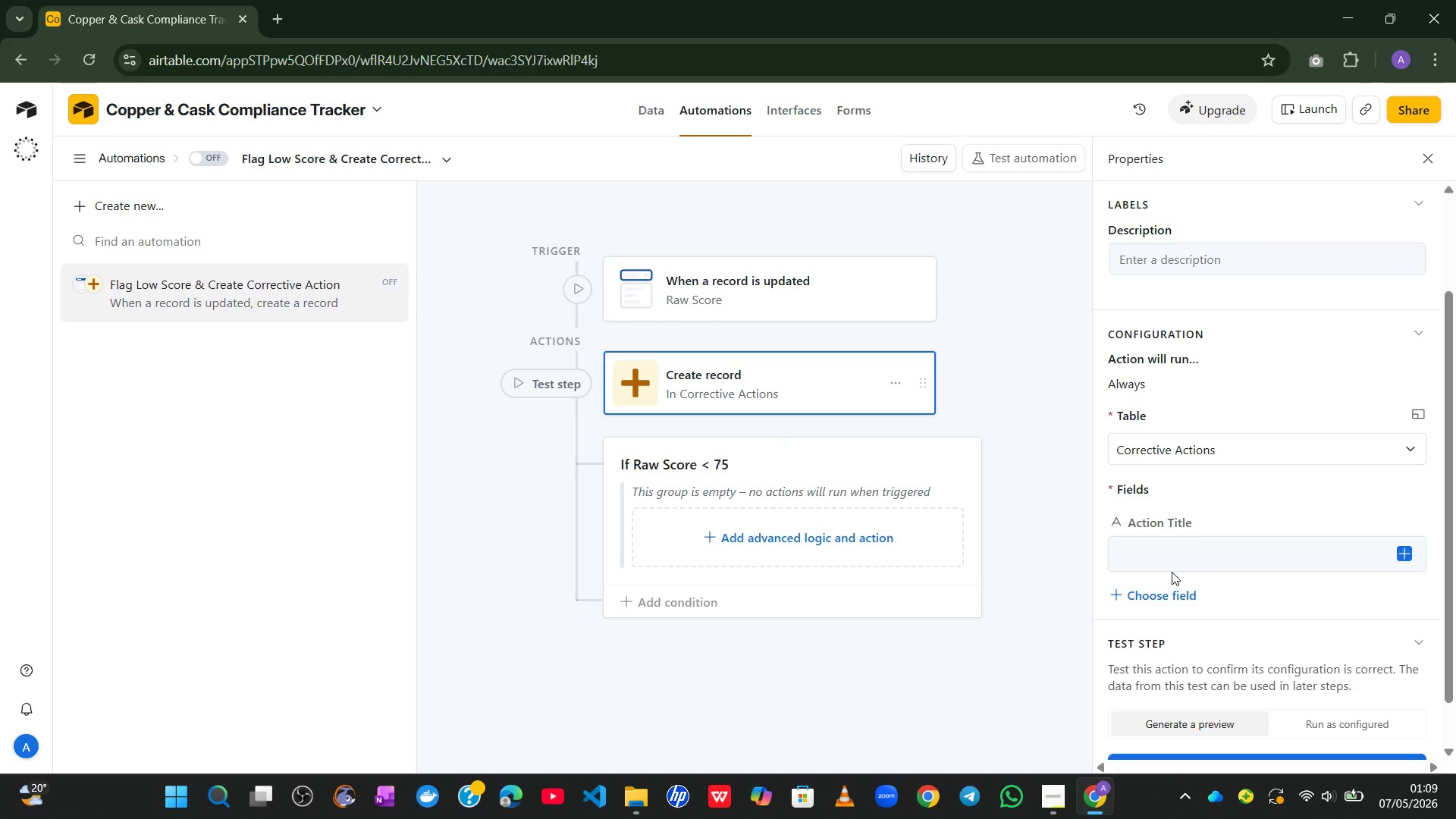 
left_click([1405, 555])
 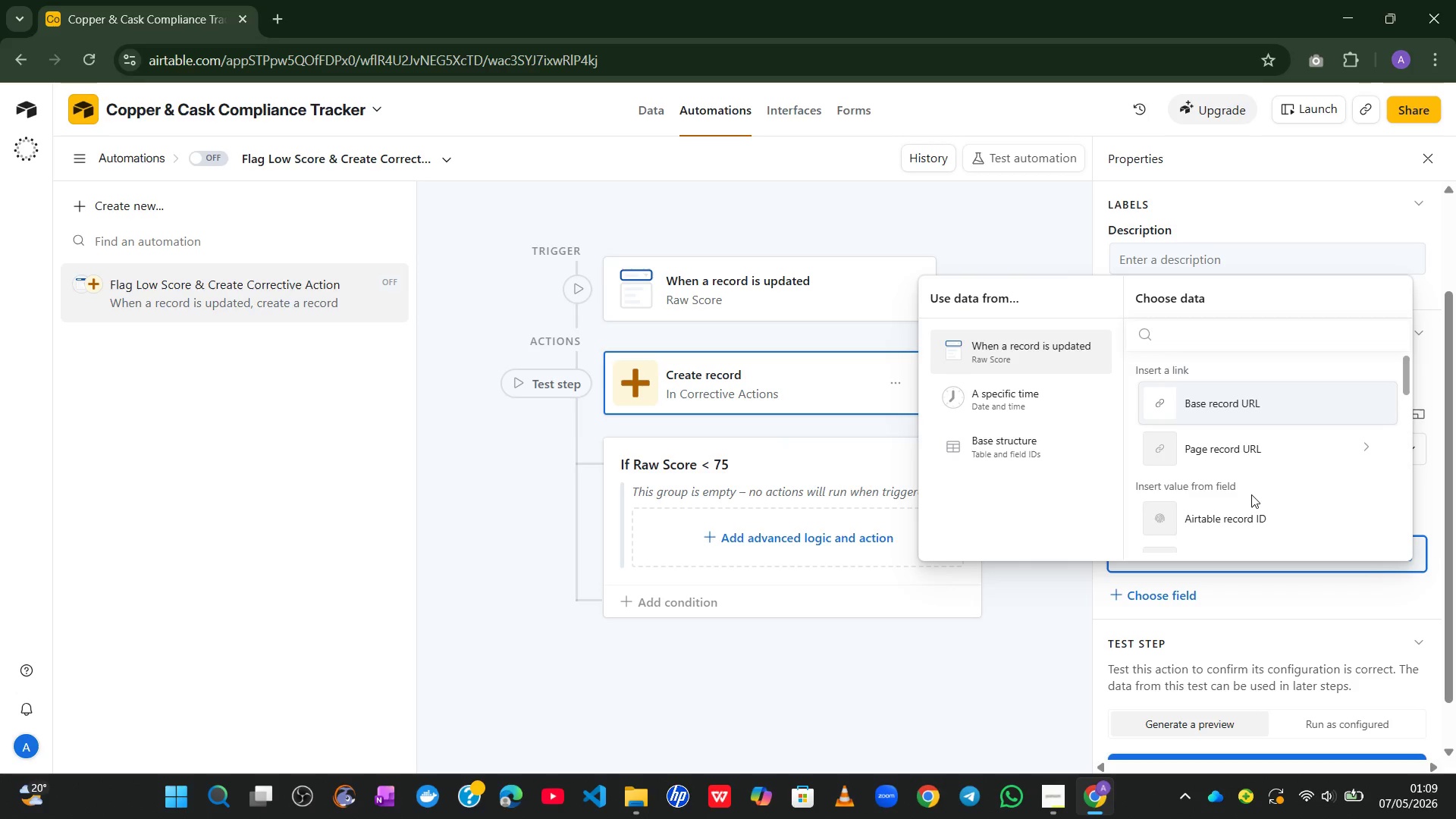 
wait(10.48)
 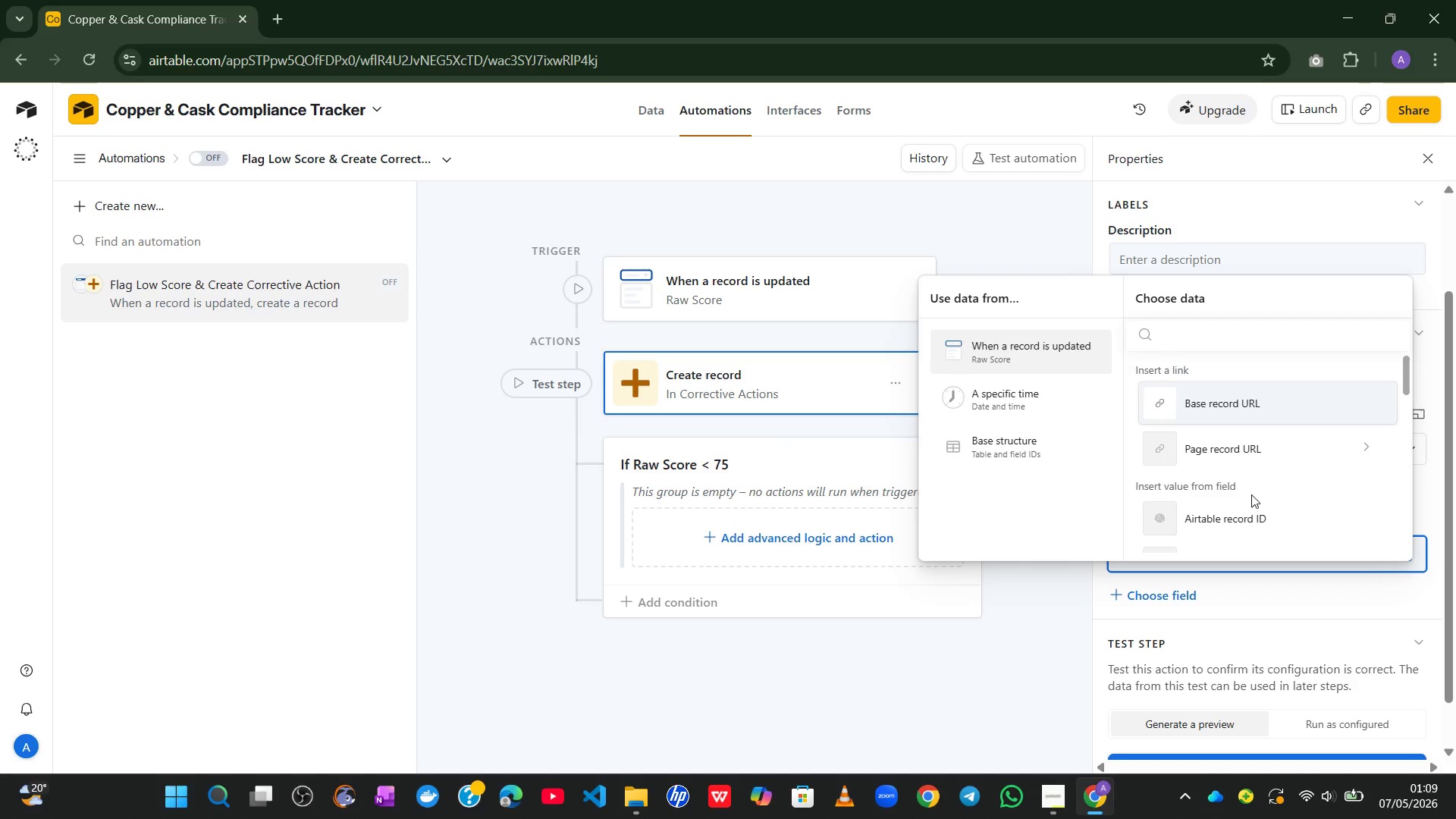 
left_click([1226, 488])
 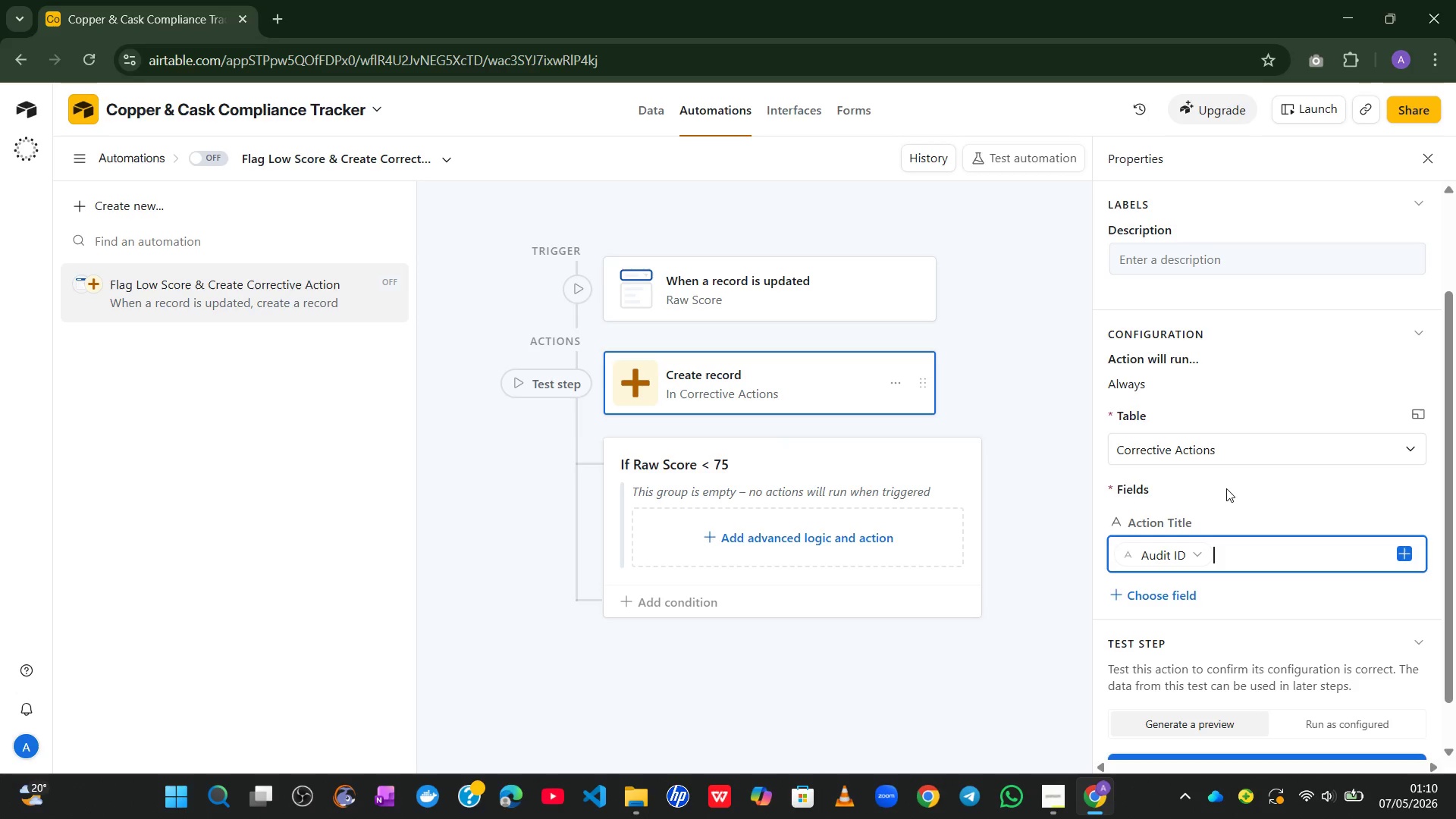 
wait(51.03)
 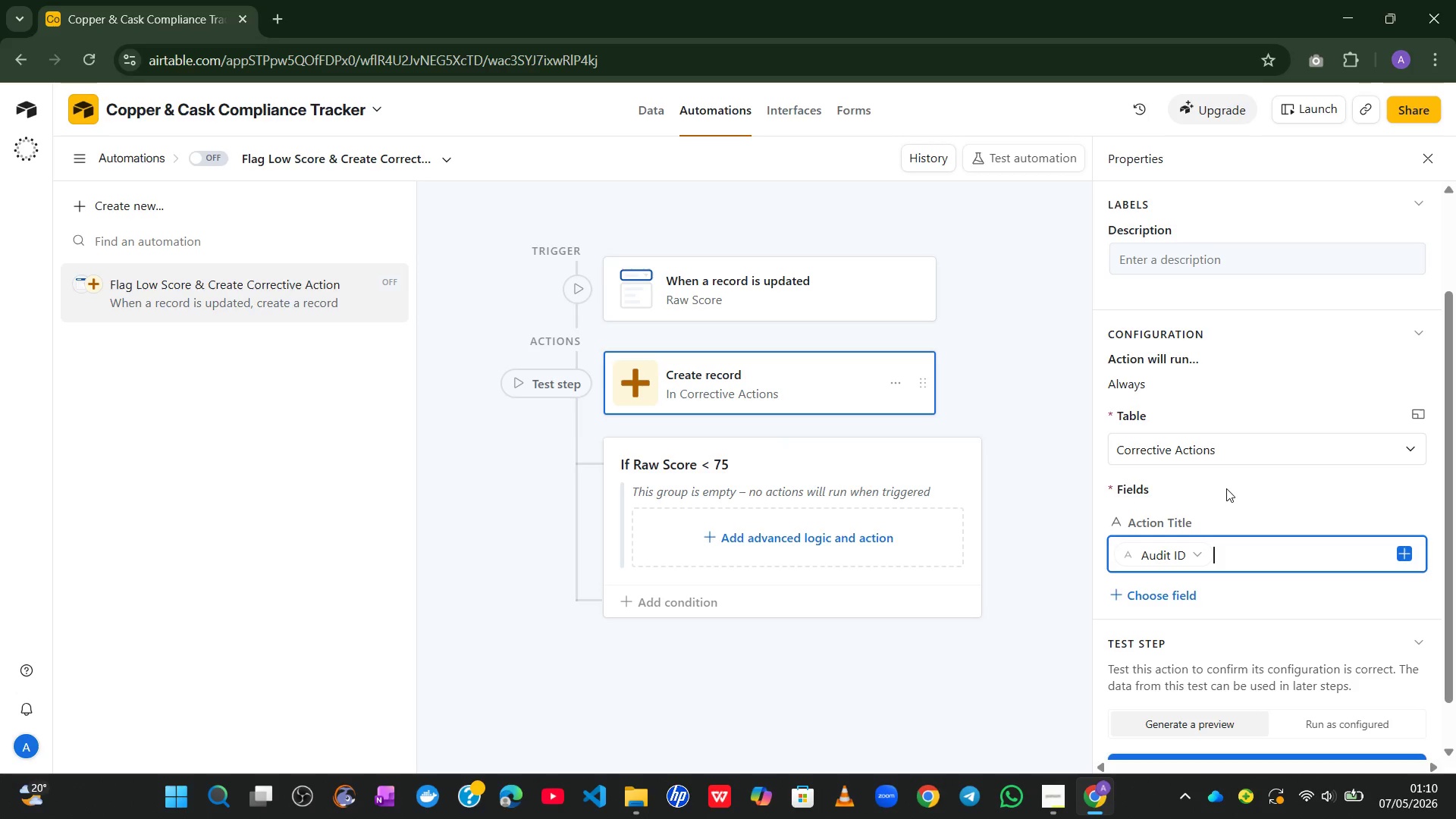 
left_click([1205, 554])
 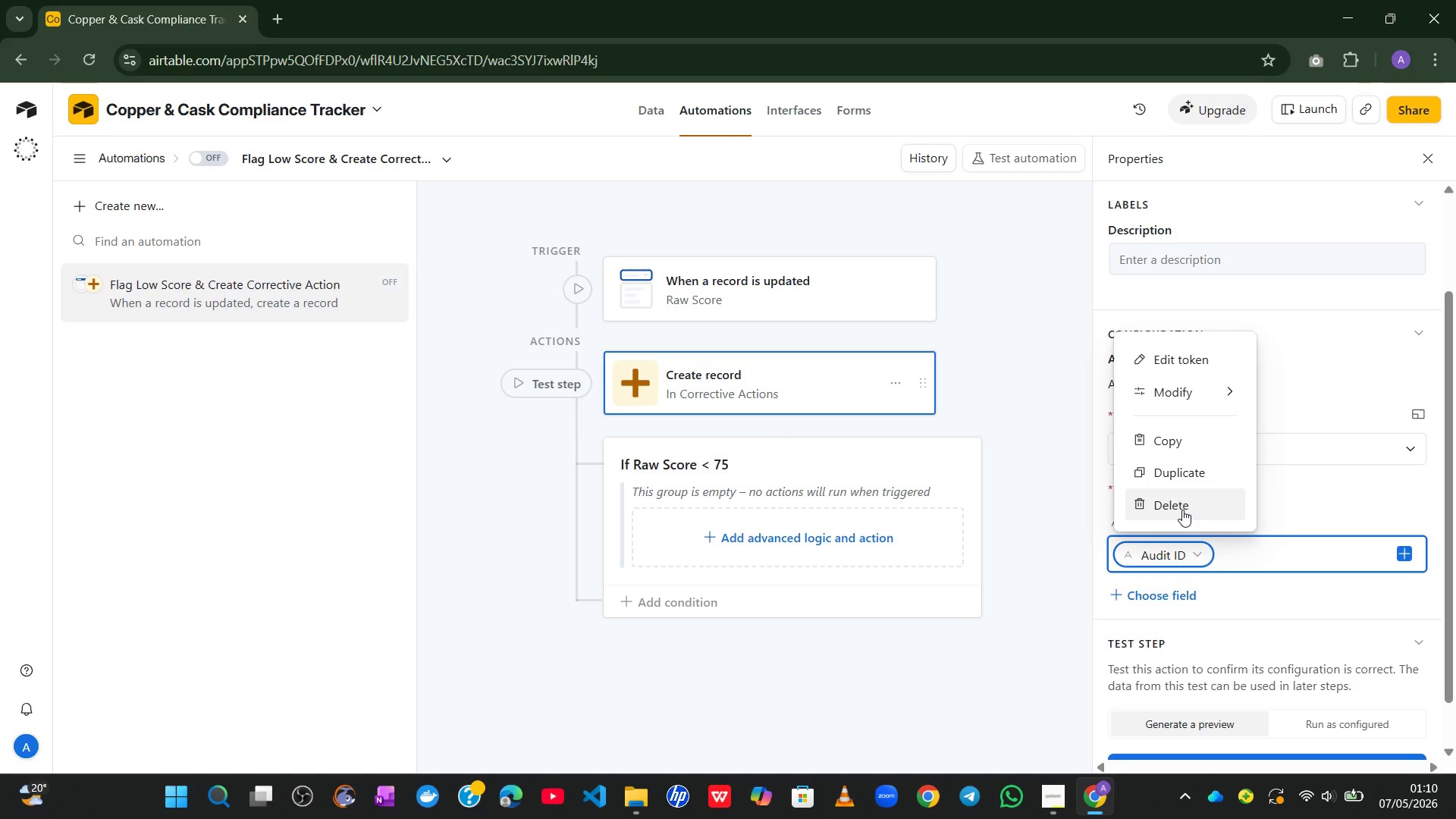 
left_click([1182, 510])
 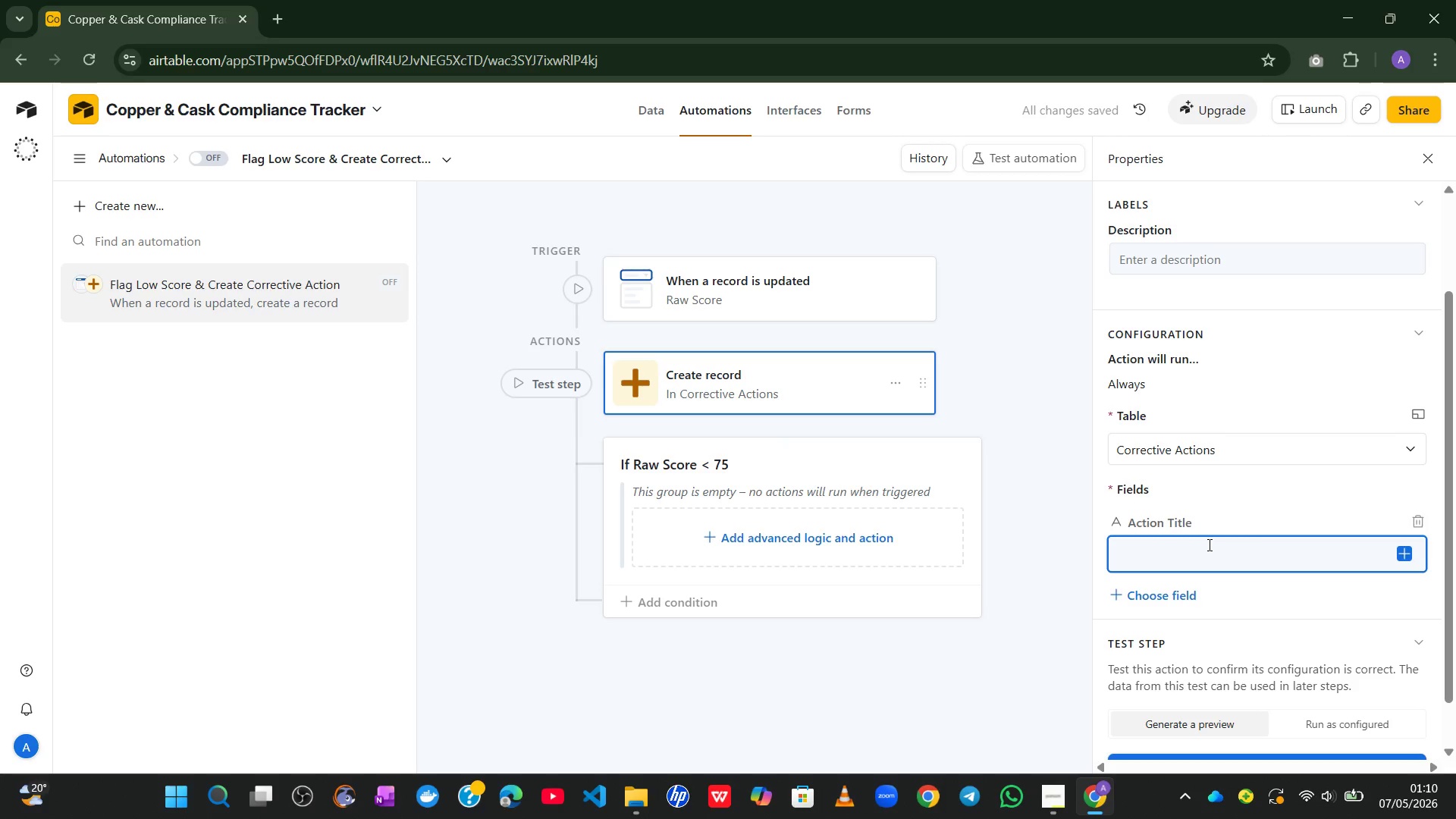 
type(Low Score aCIN)
 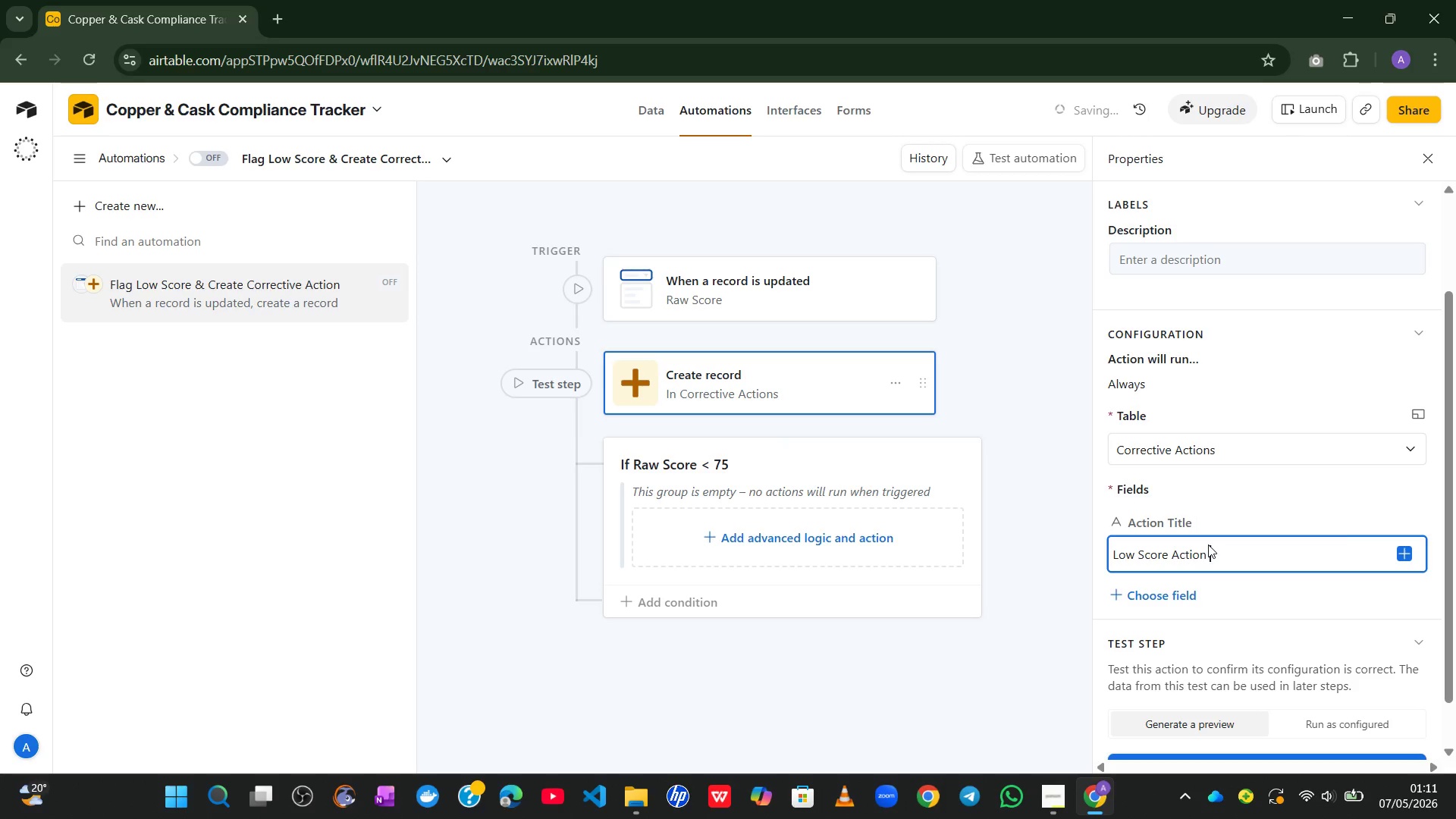 
 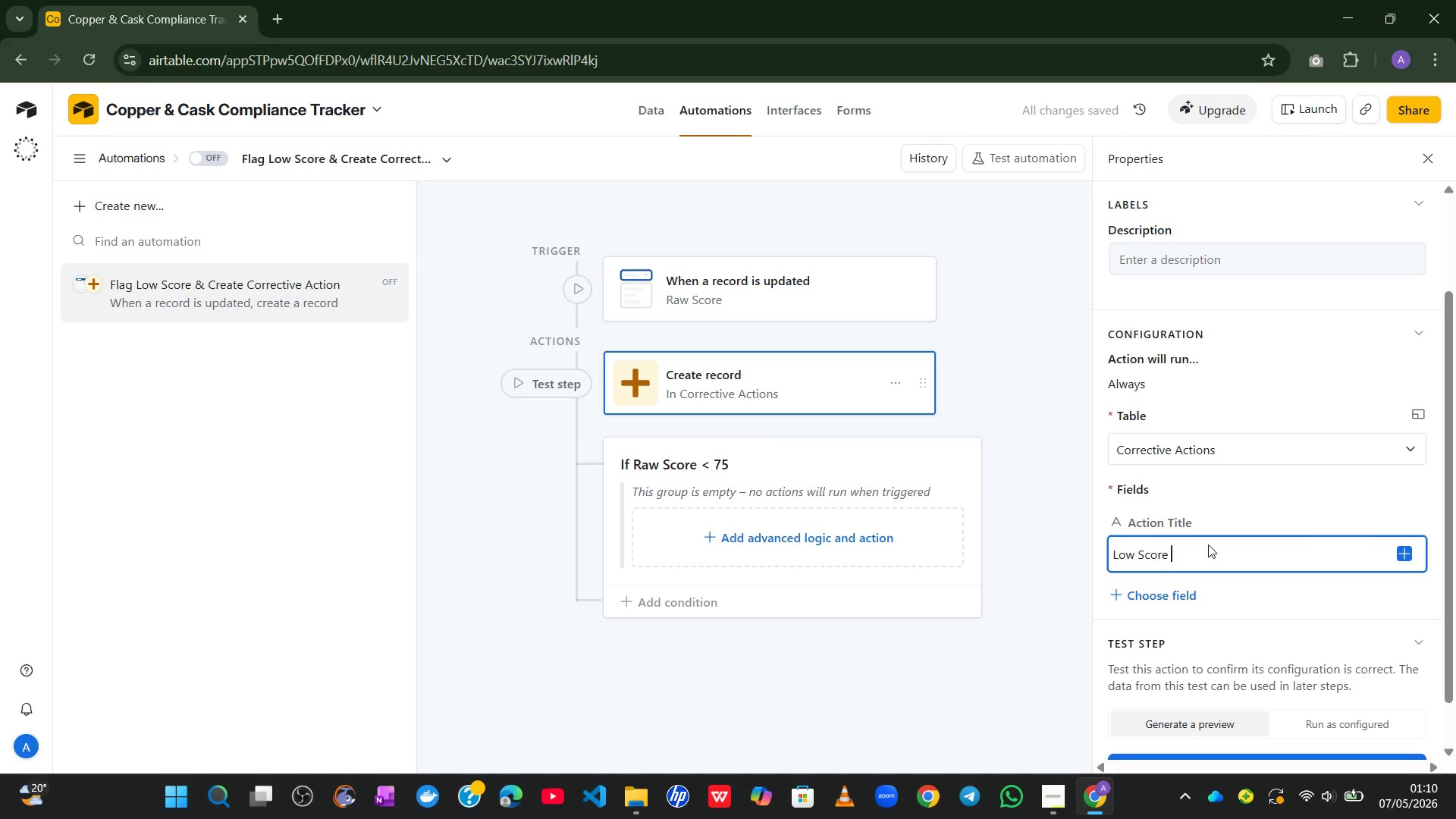 
hold_key(key=CapsLock, duration=0.42)
 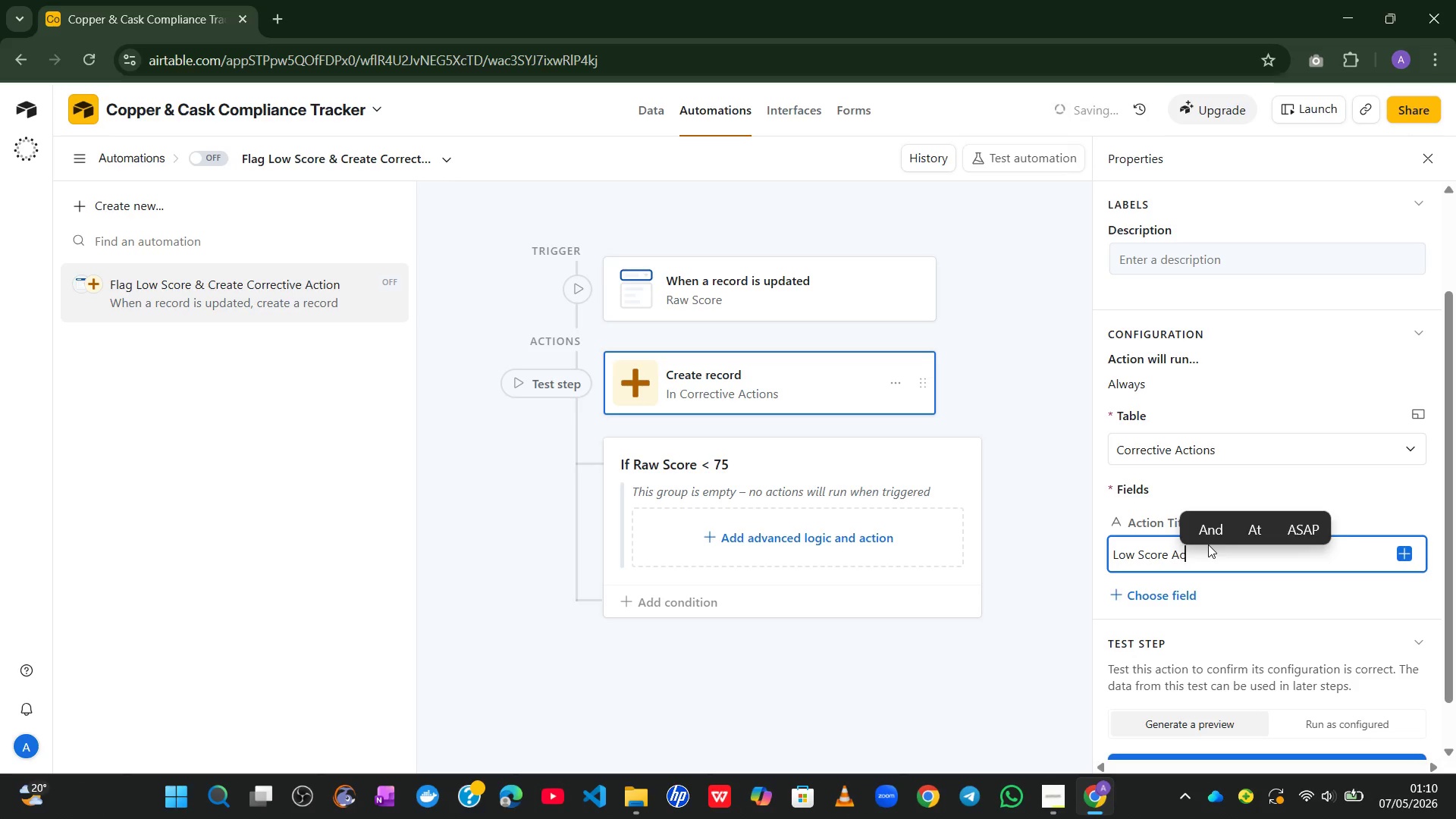 
hold_key(key=T, duration=0.31)
 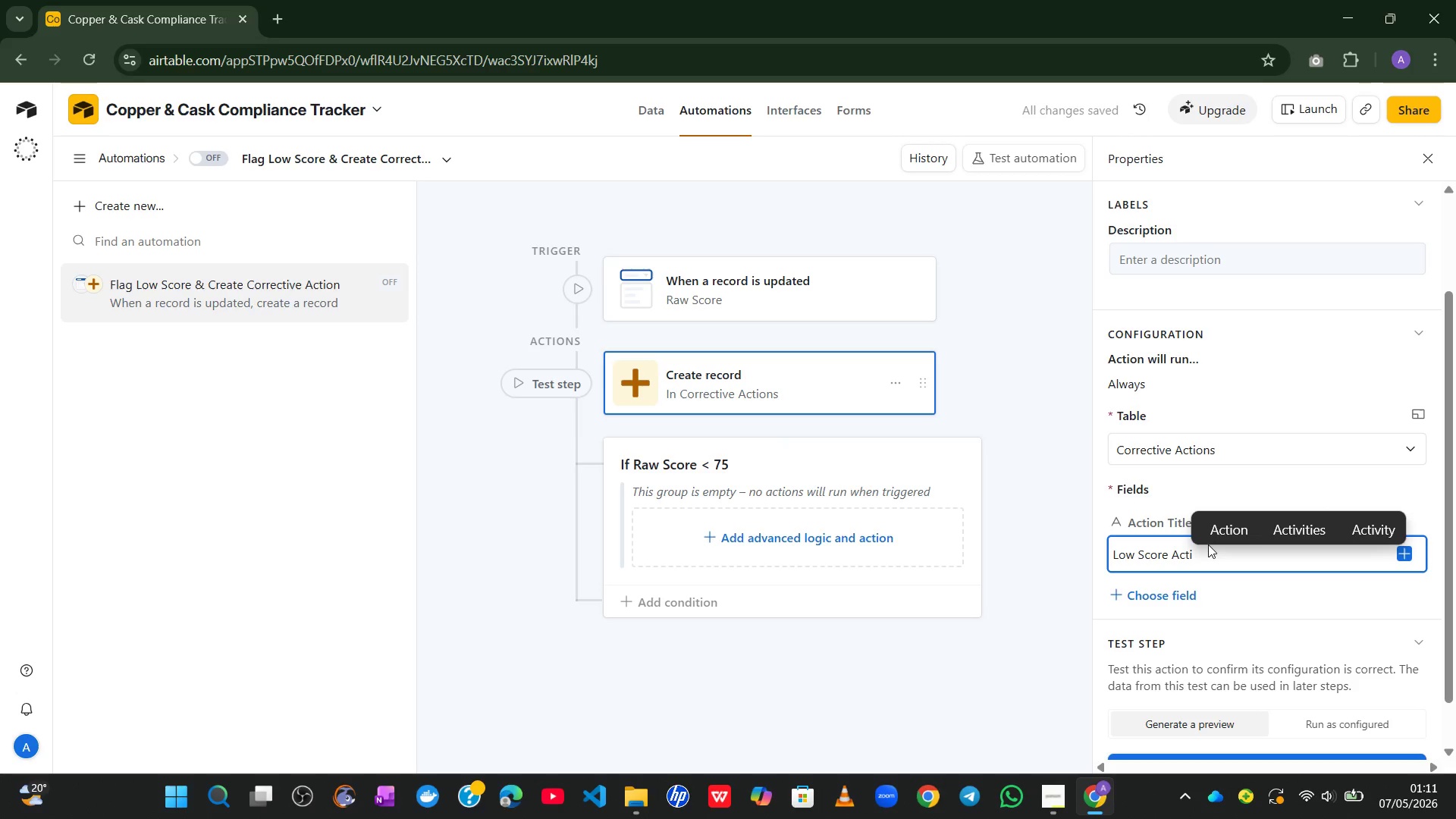 
hold_key(key=Space, duration=0.52)
 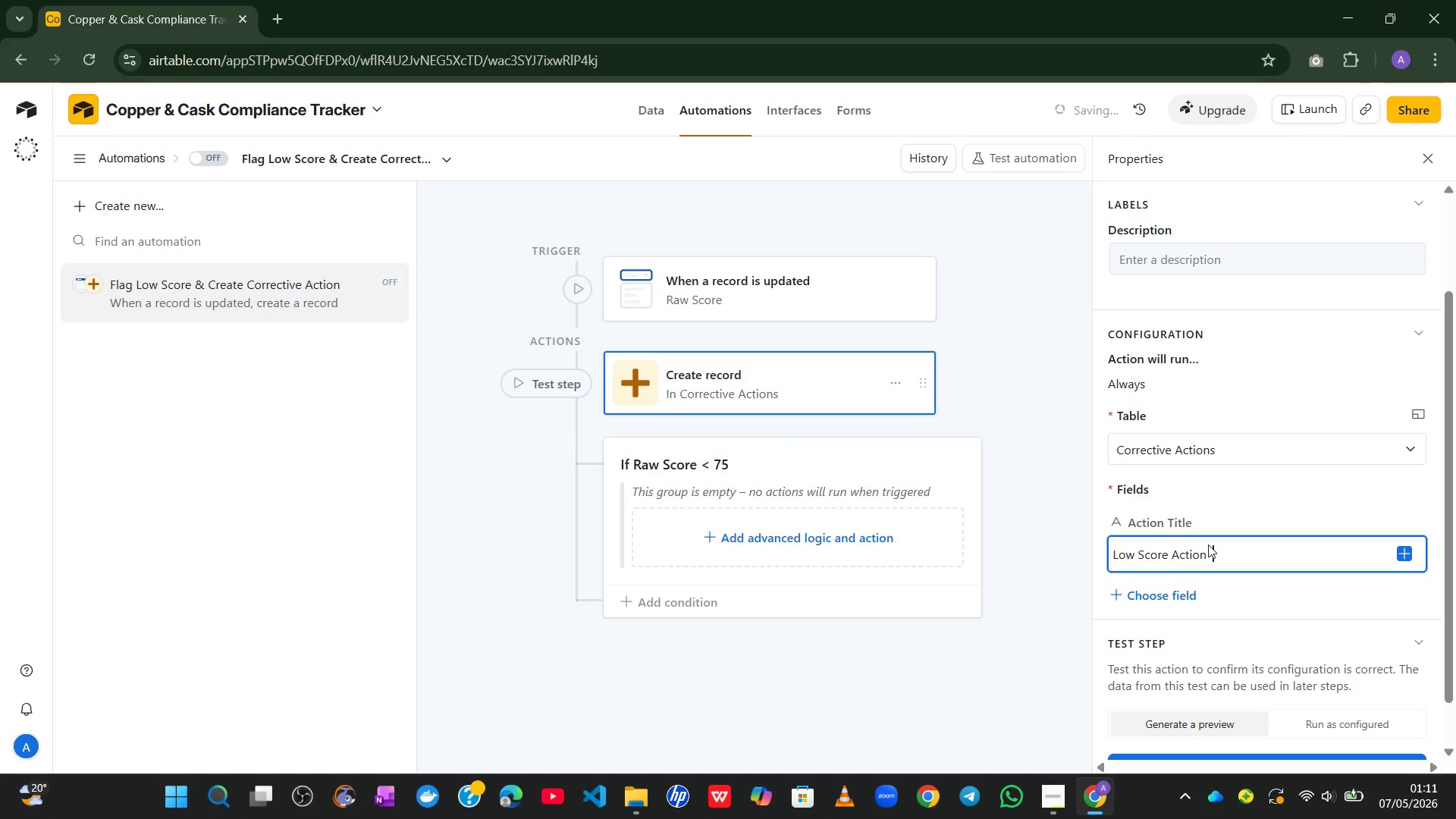 
hold_key(key=NumpadSubtract, duration=0.31)
 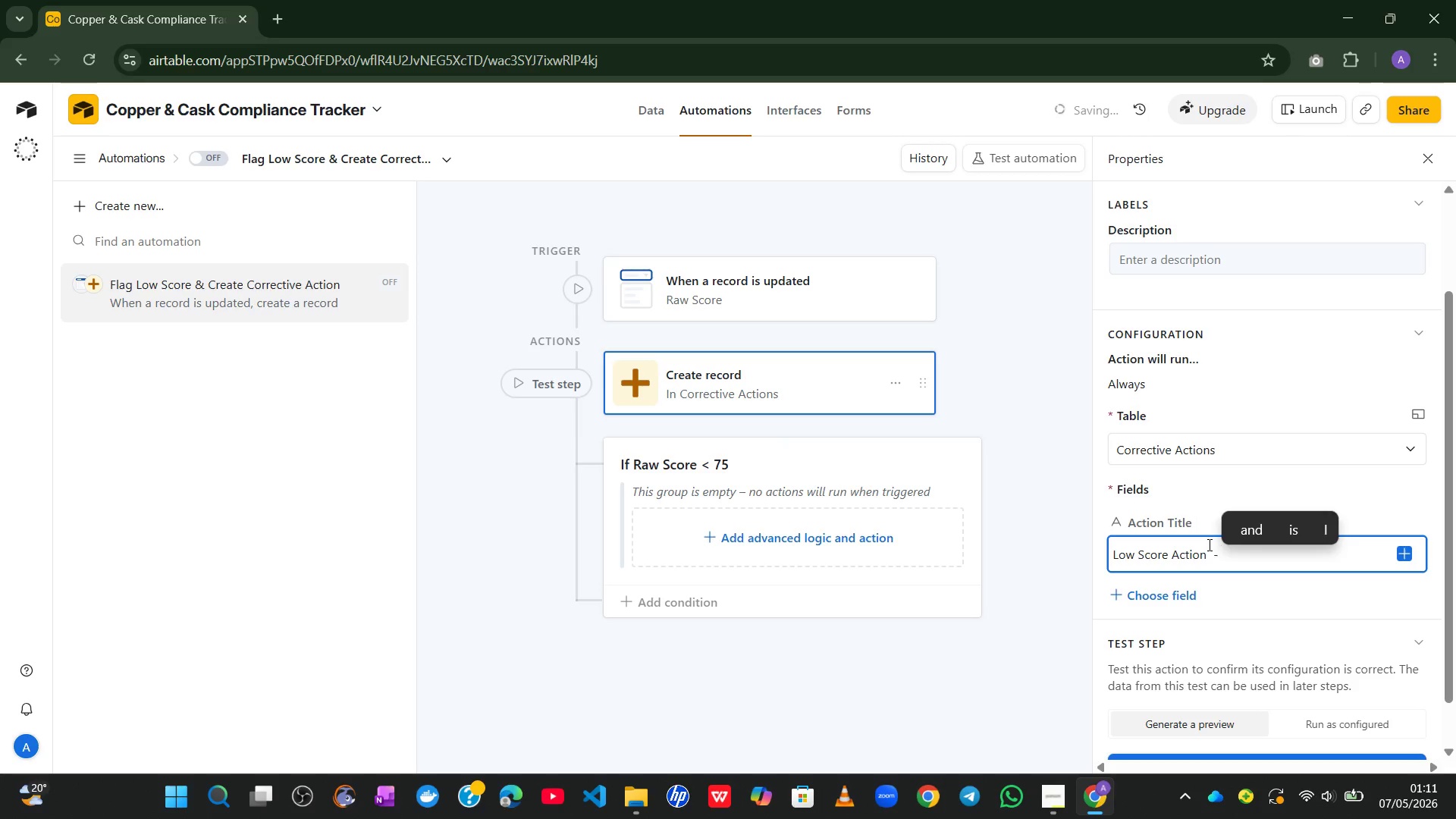 
hold_key(key=Space, duration=0.31)
 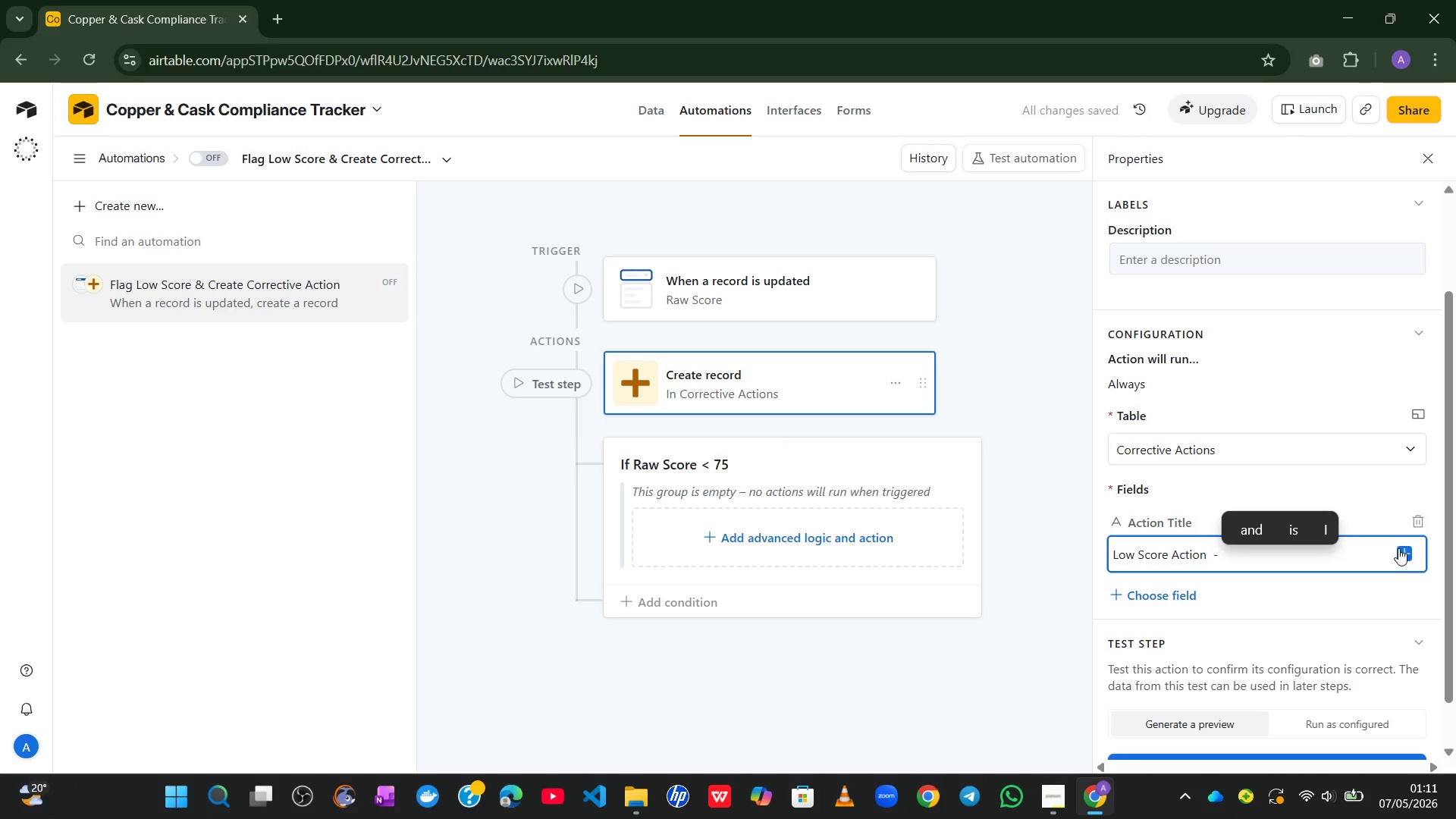 
left_click([1407, 553])
 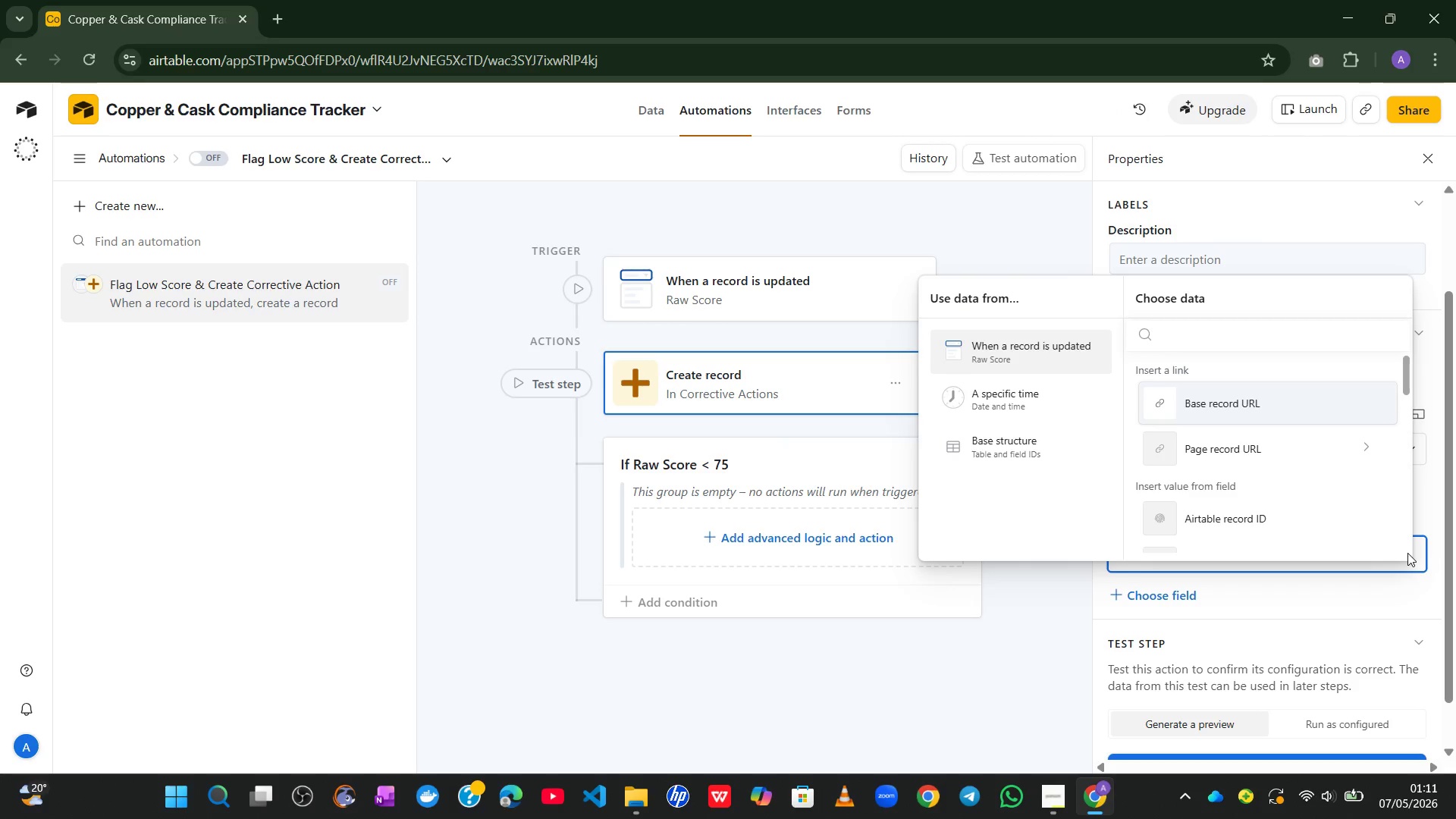 
mouse_move([1311, 488])
 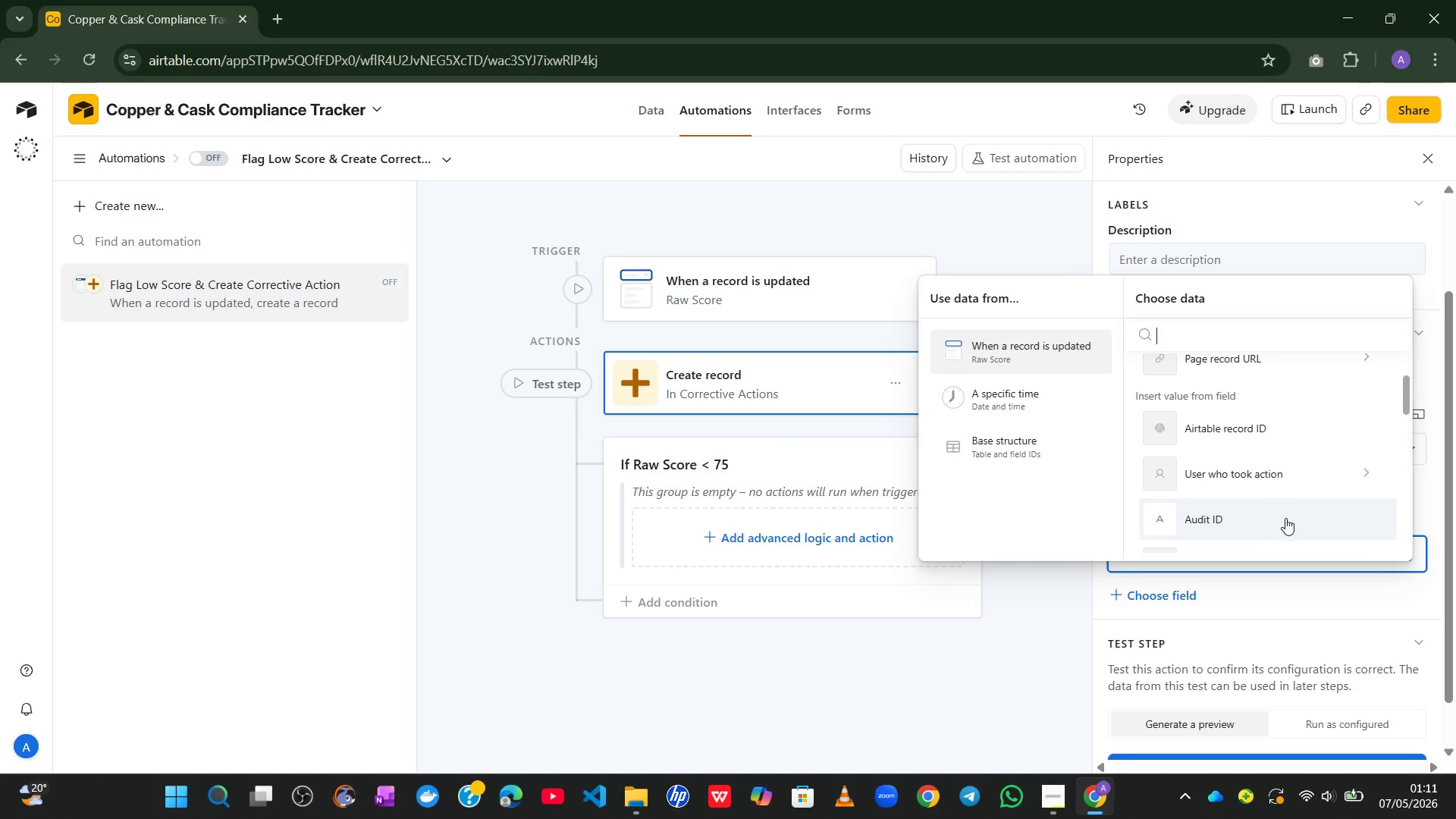 
left_click([1285, 518])
 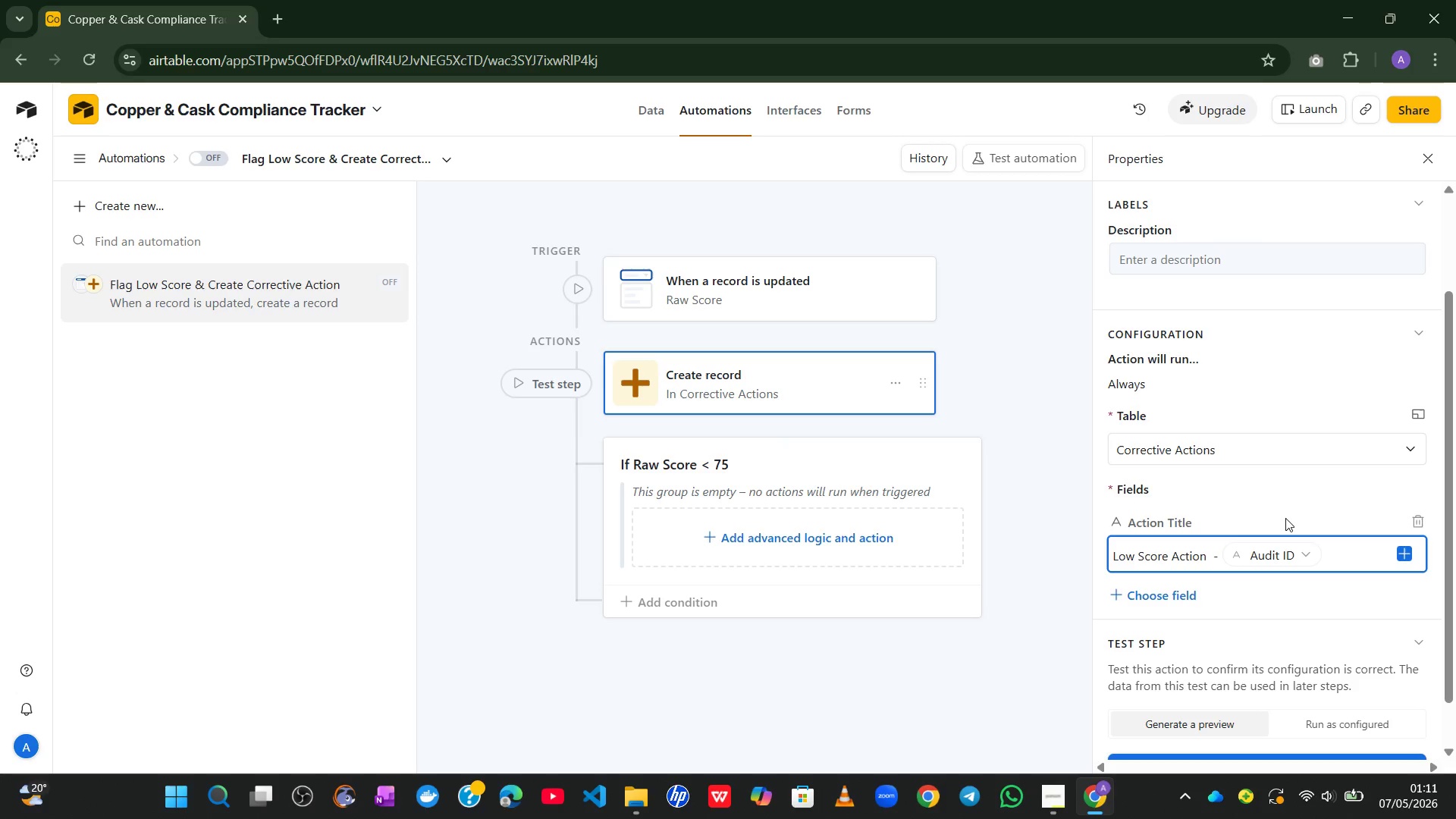 
wait(24.16)
 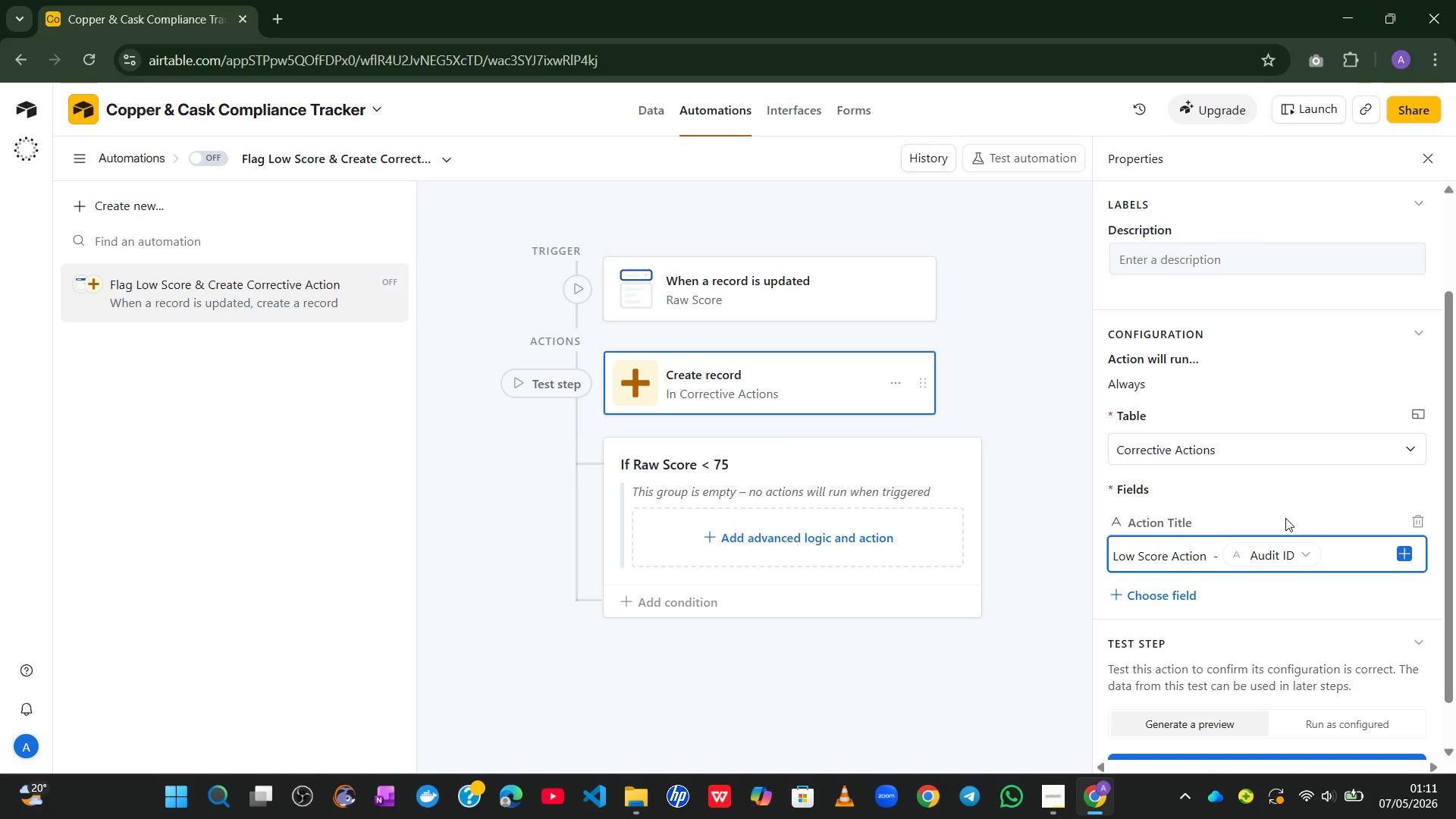 
left_click([1159, 590])
 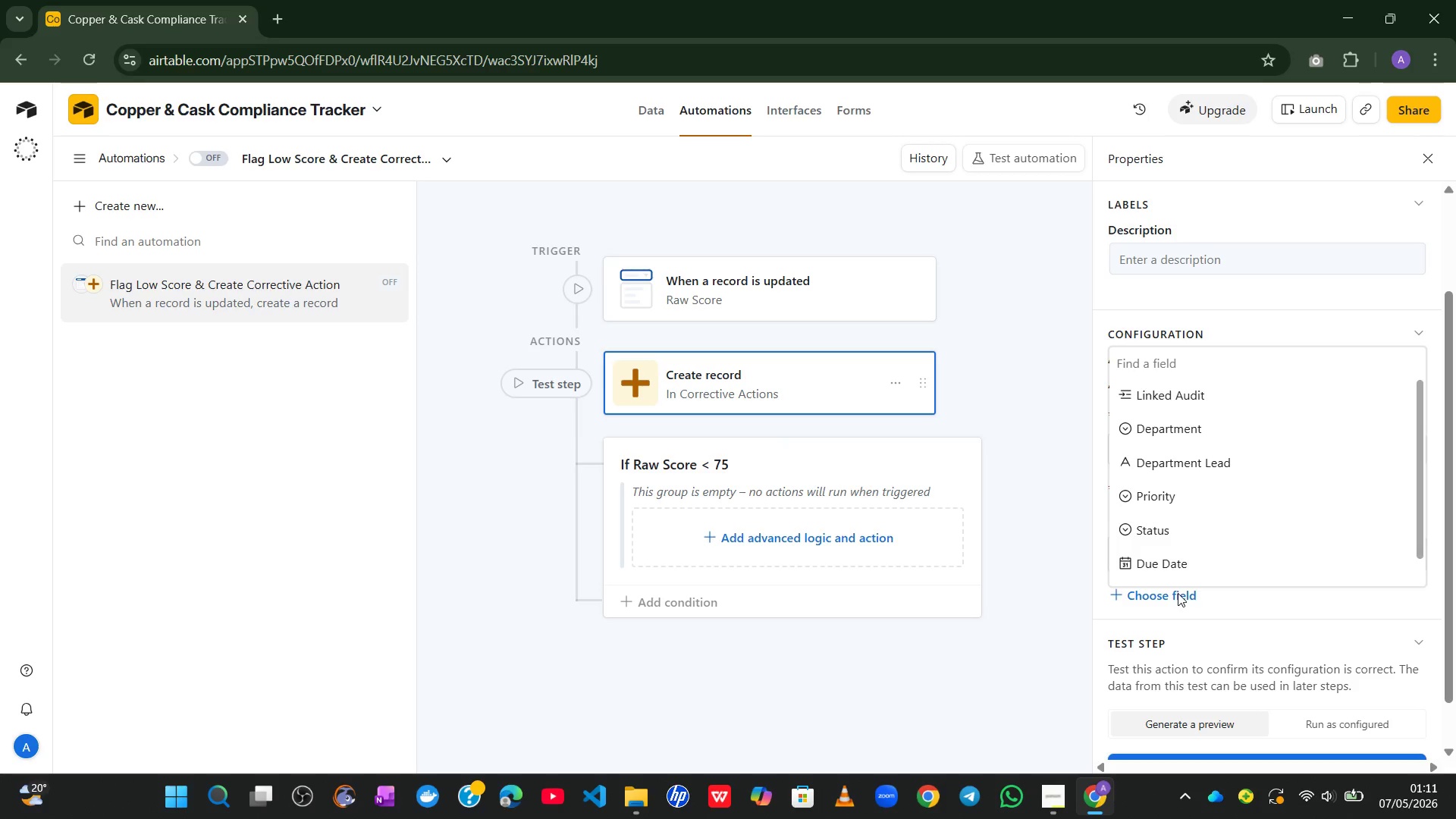 
wait(6.81)
 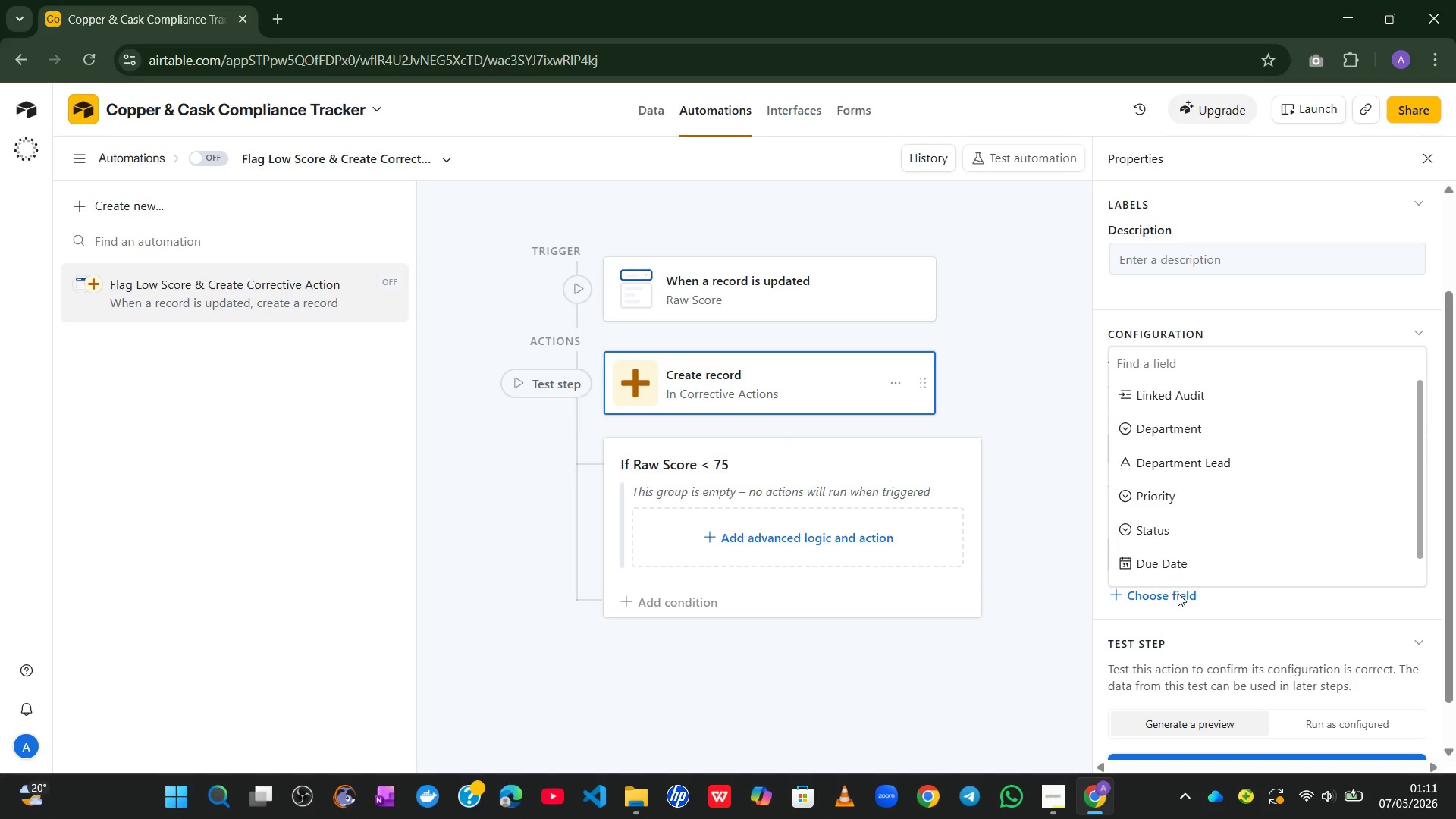 
left_click([1191, 402])
 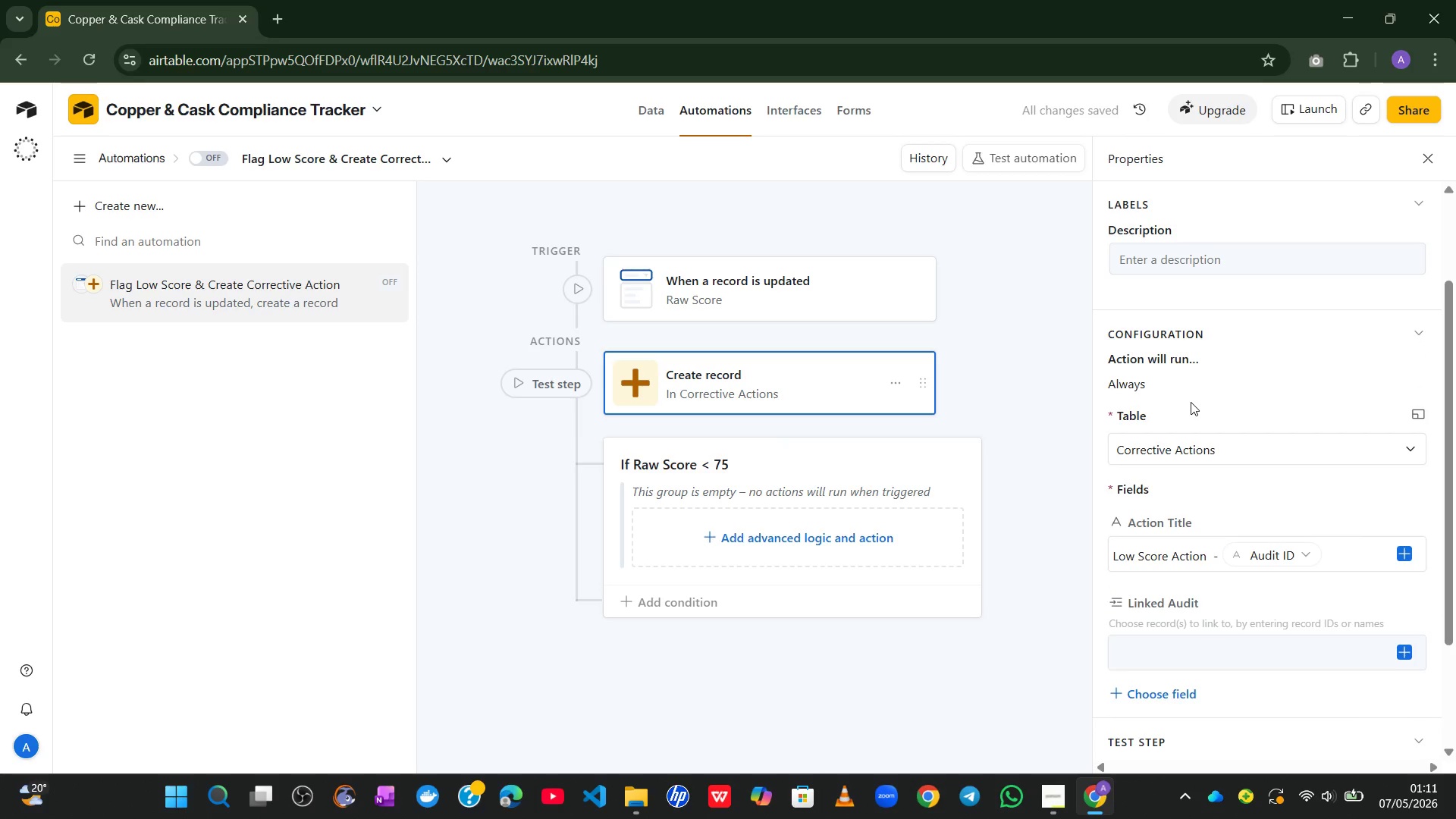 
wait(11.23)
 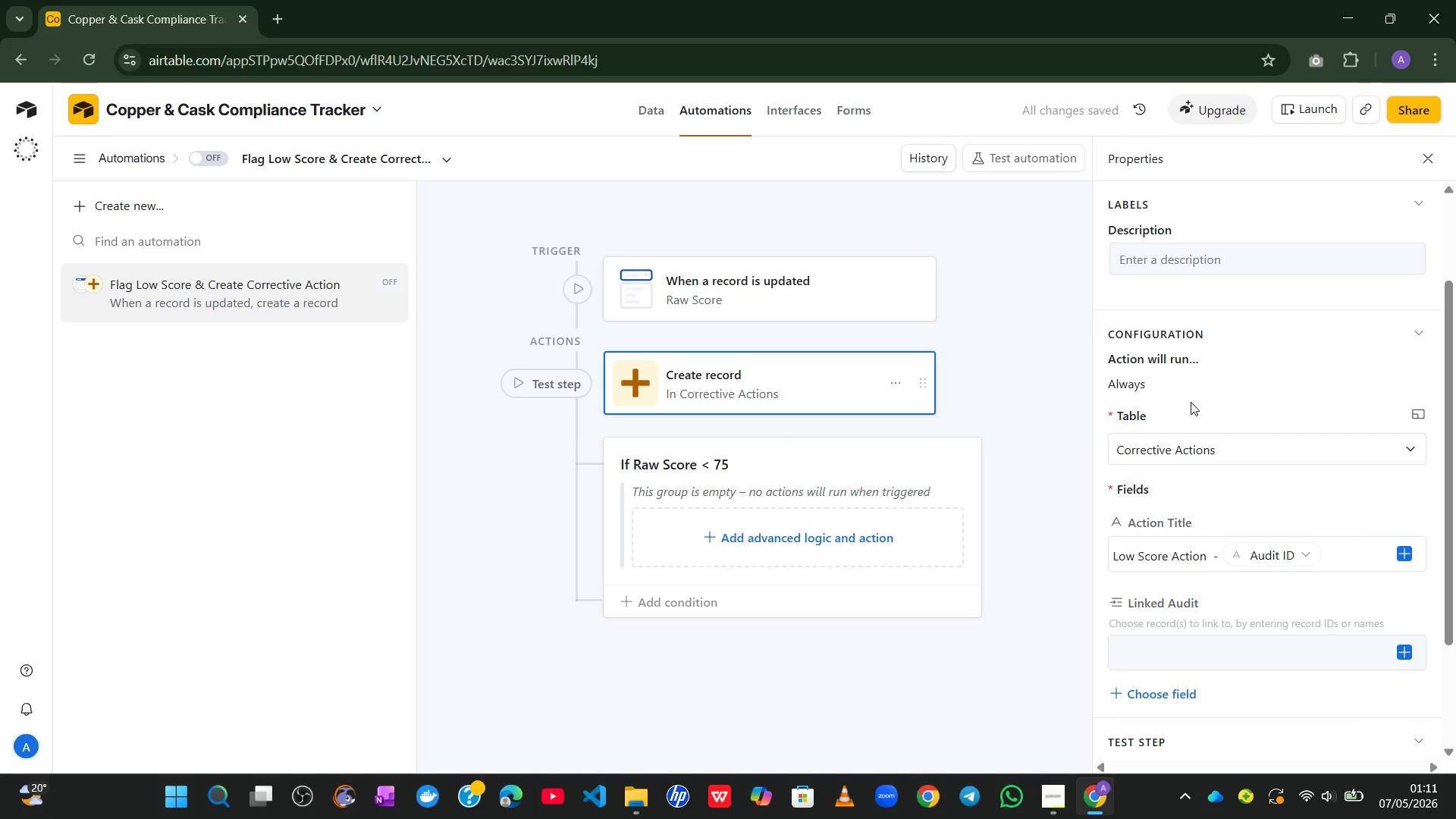 
left_click([1405, 651])
 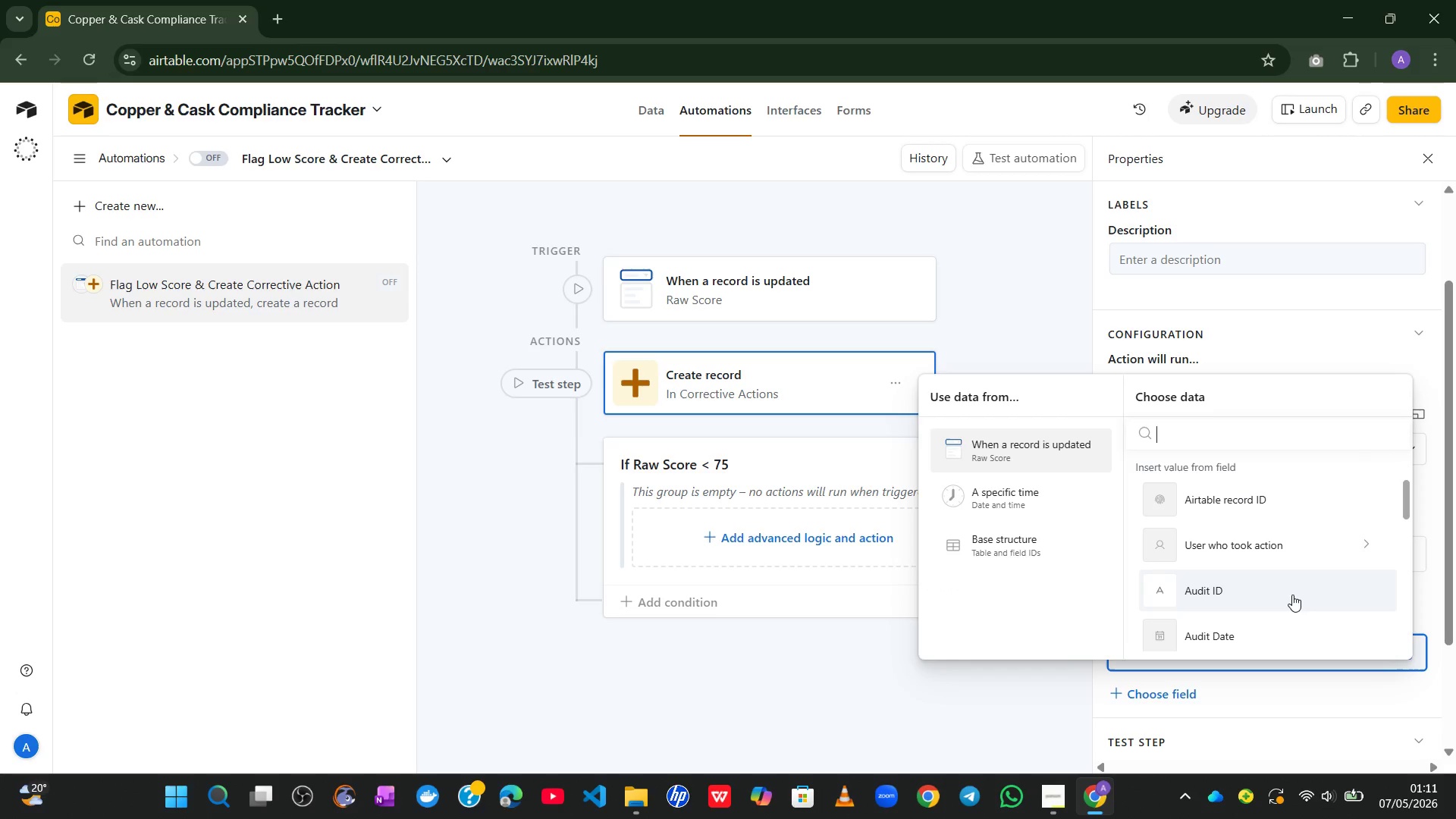 
left_click([1220, 601])
 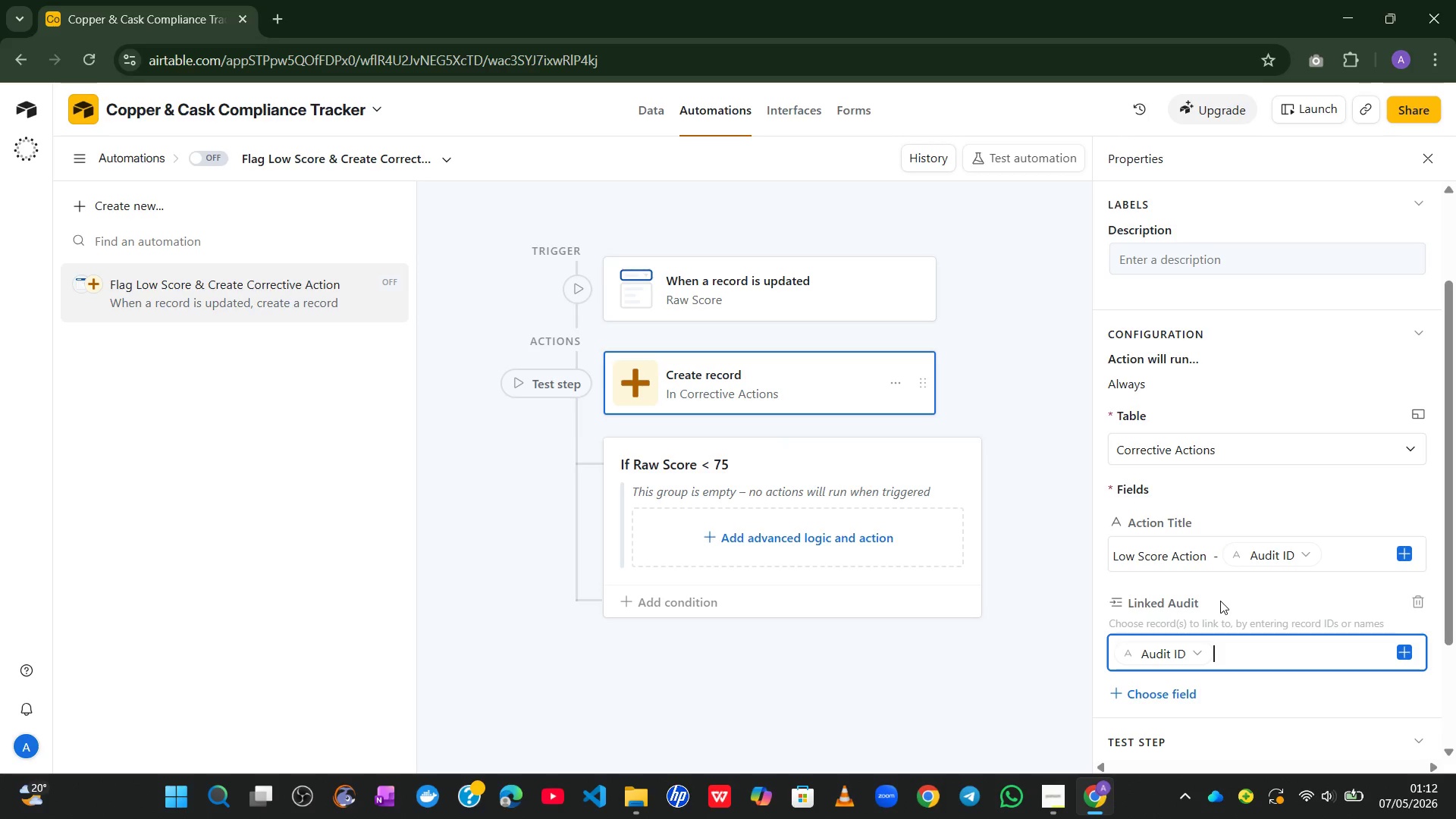 
wait(14.97)
 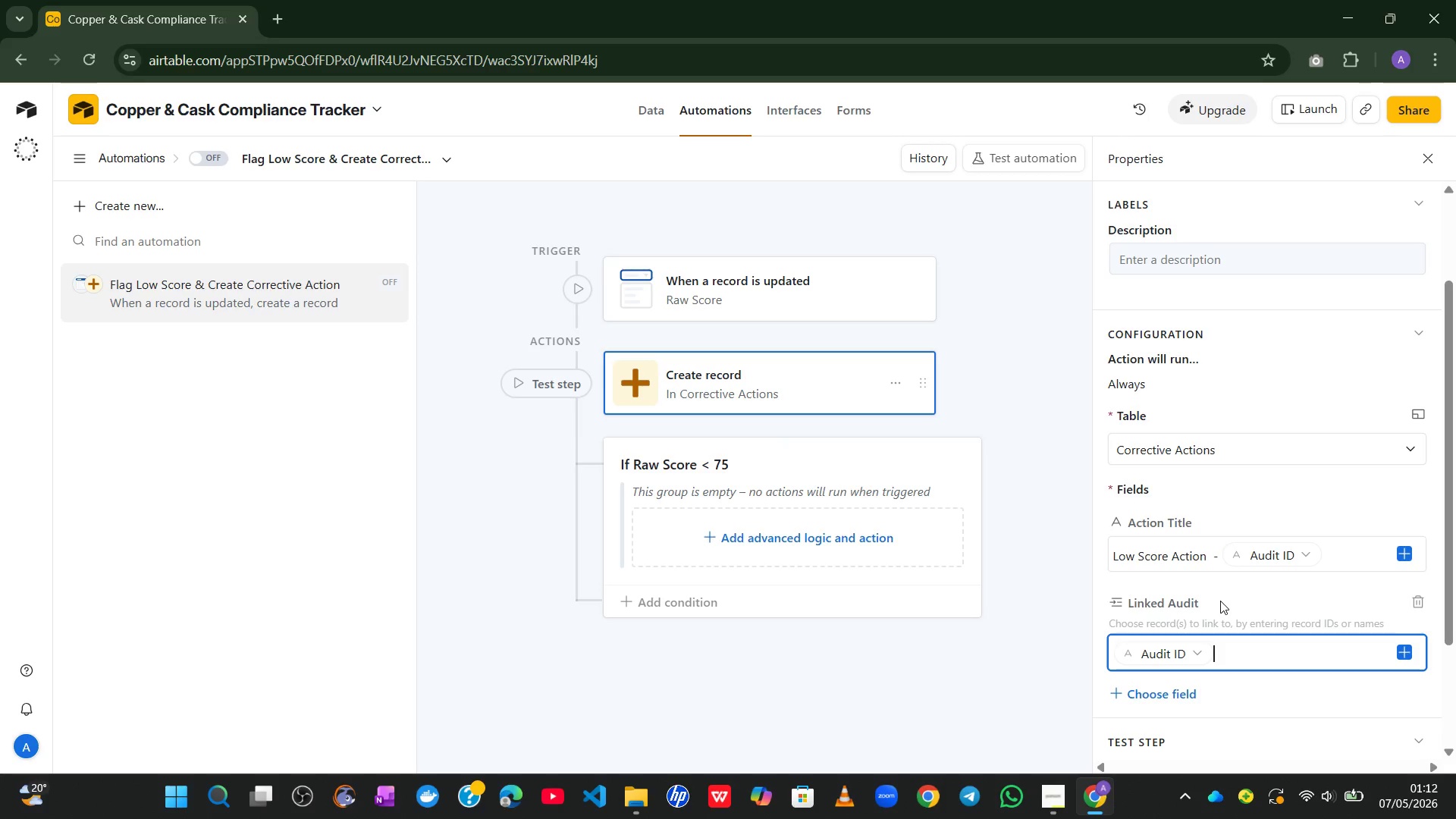 
left_click([1169, 607])
 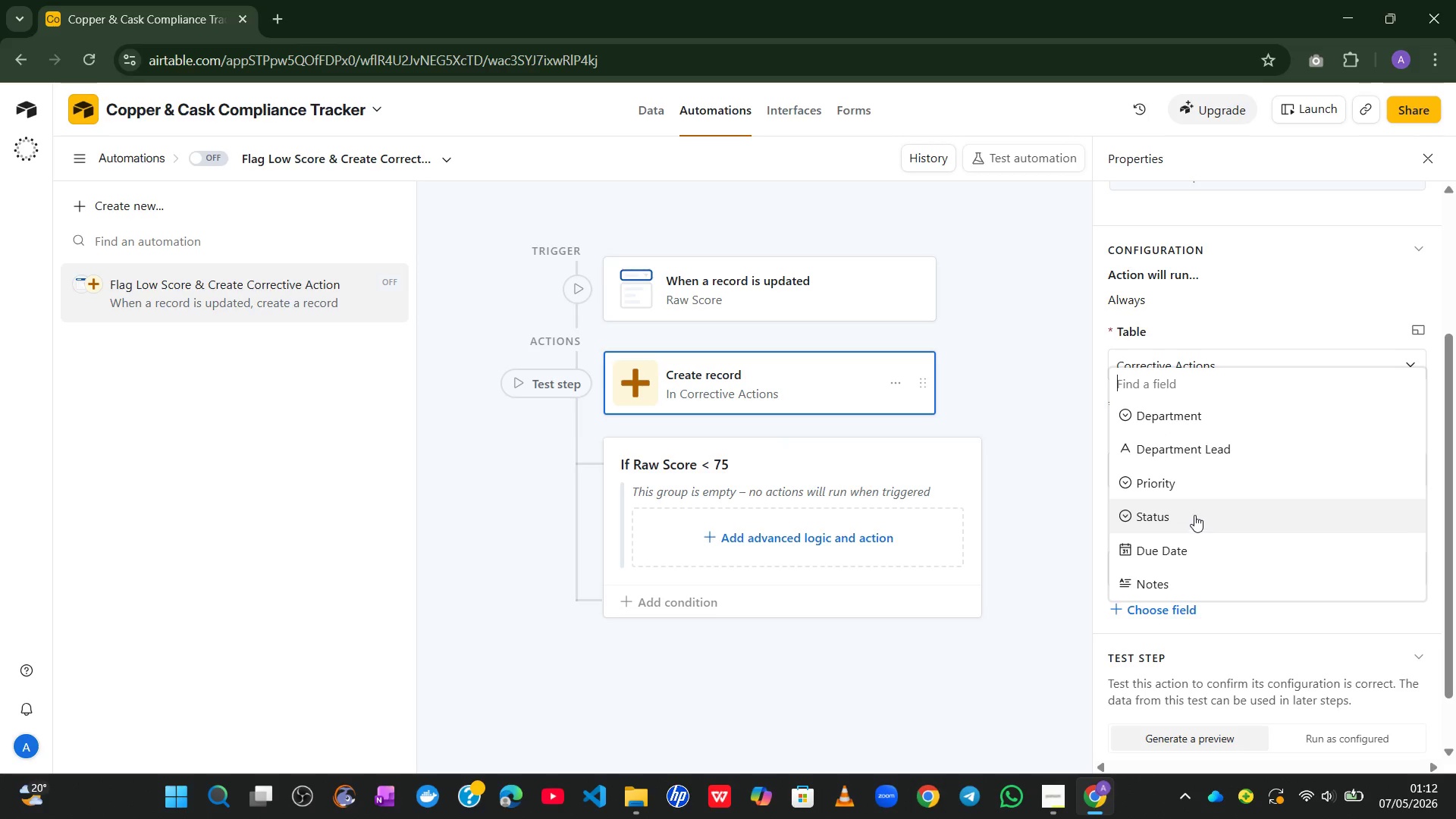 
left_click([1175, 423])
 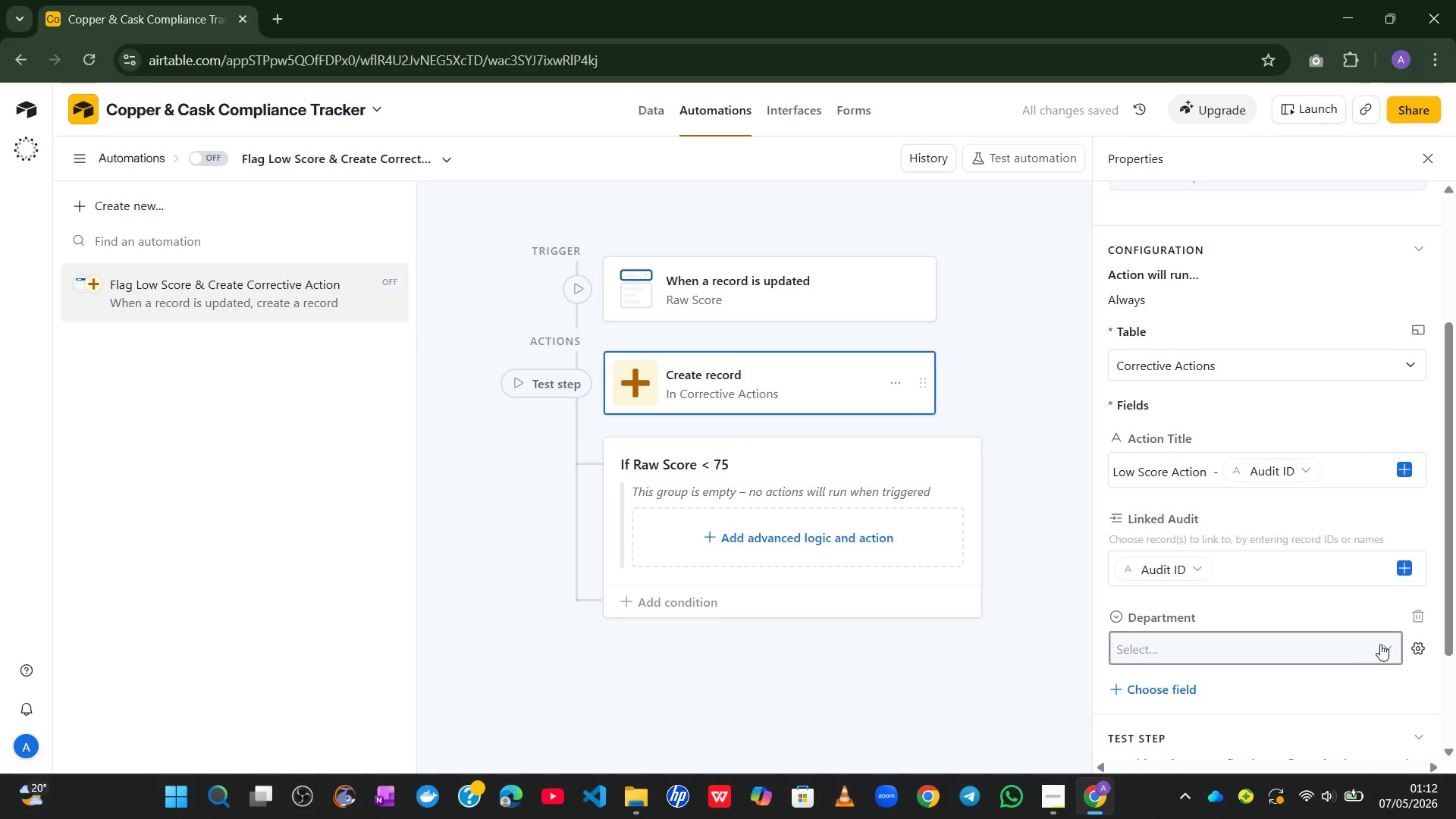 
left_click([1392, 644])
 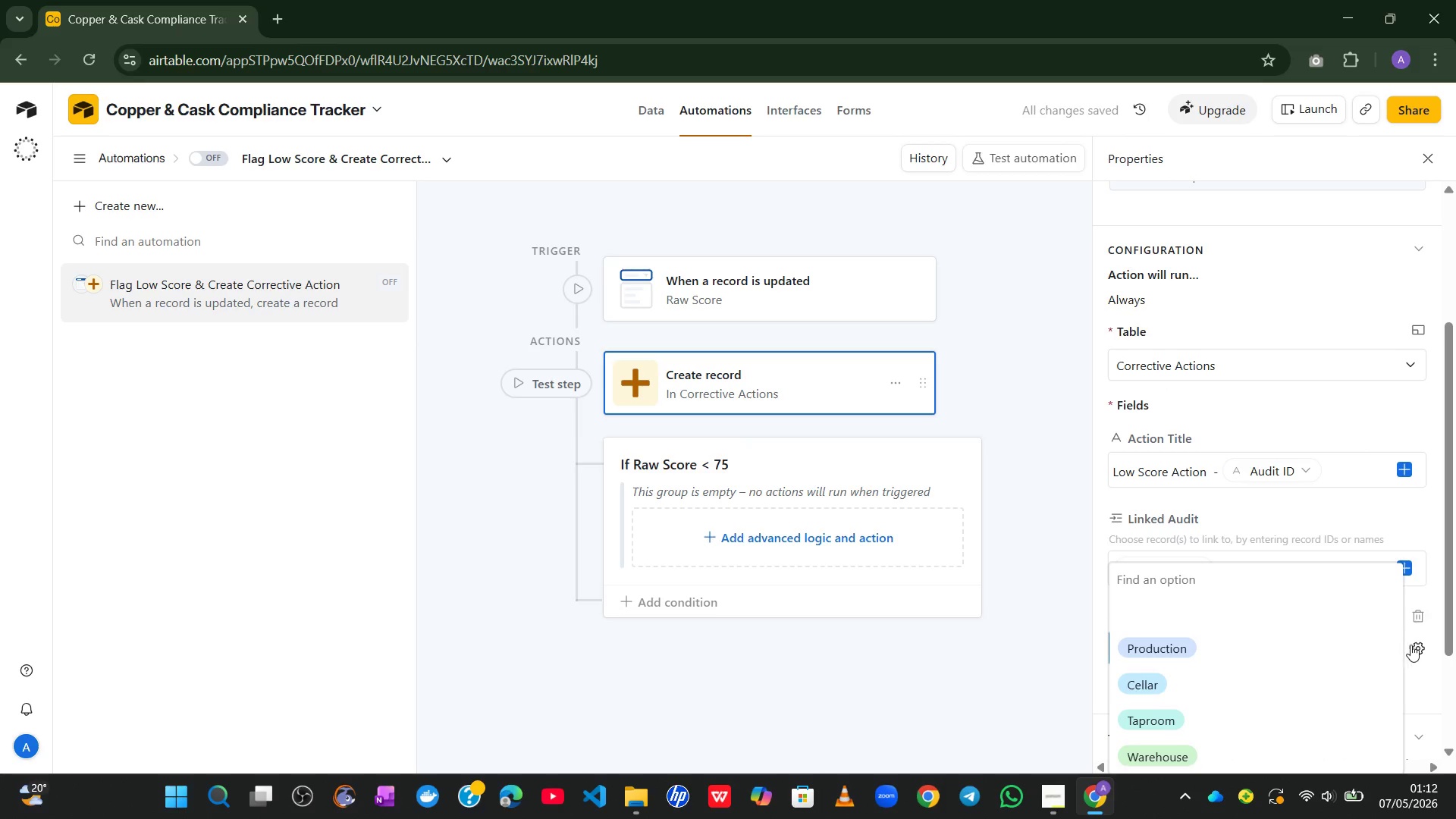 
left_click([1417, 645])
 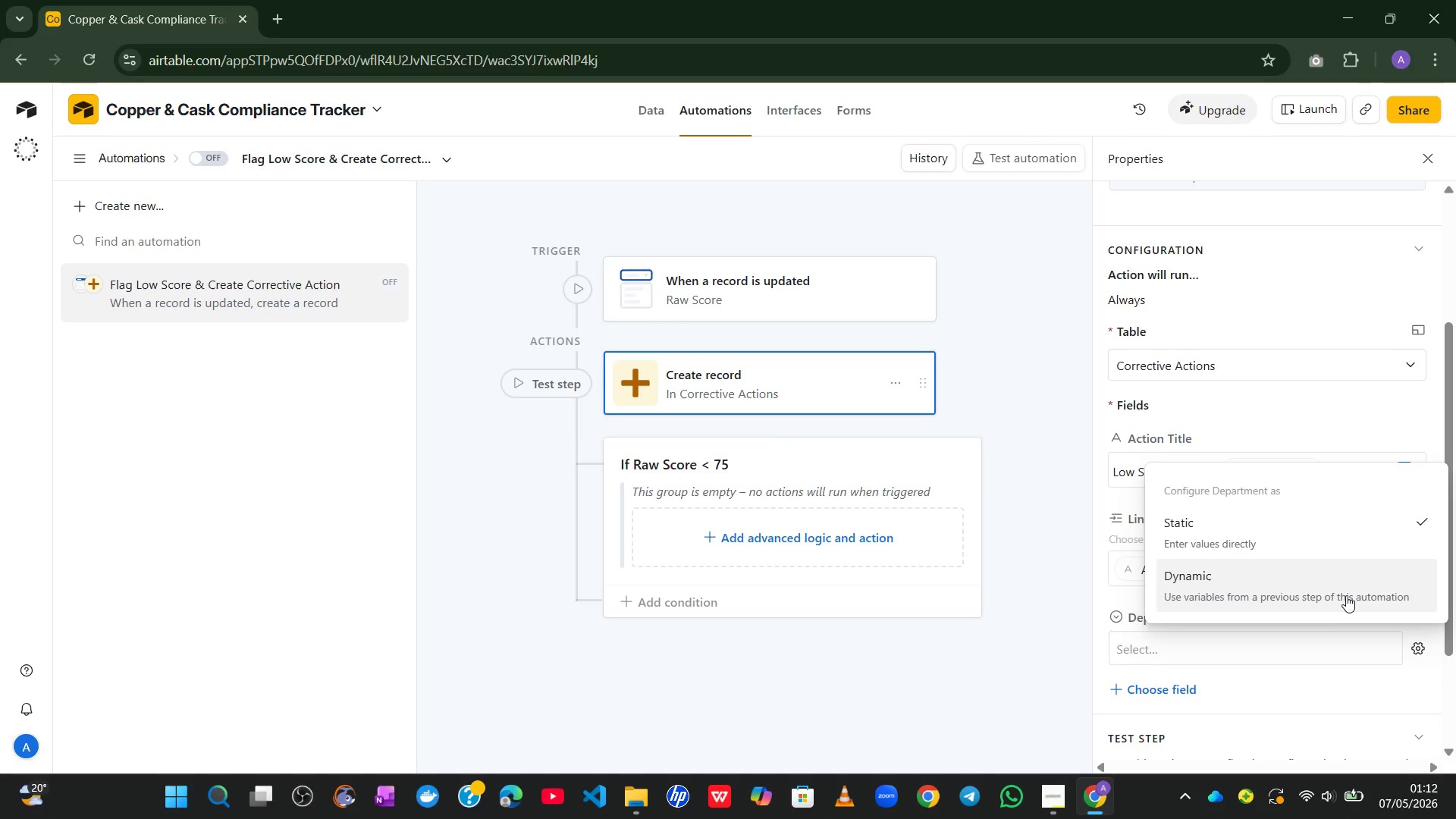 
left_click([1345, 593])
 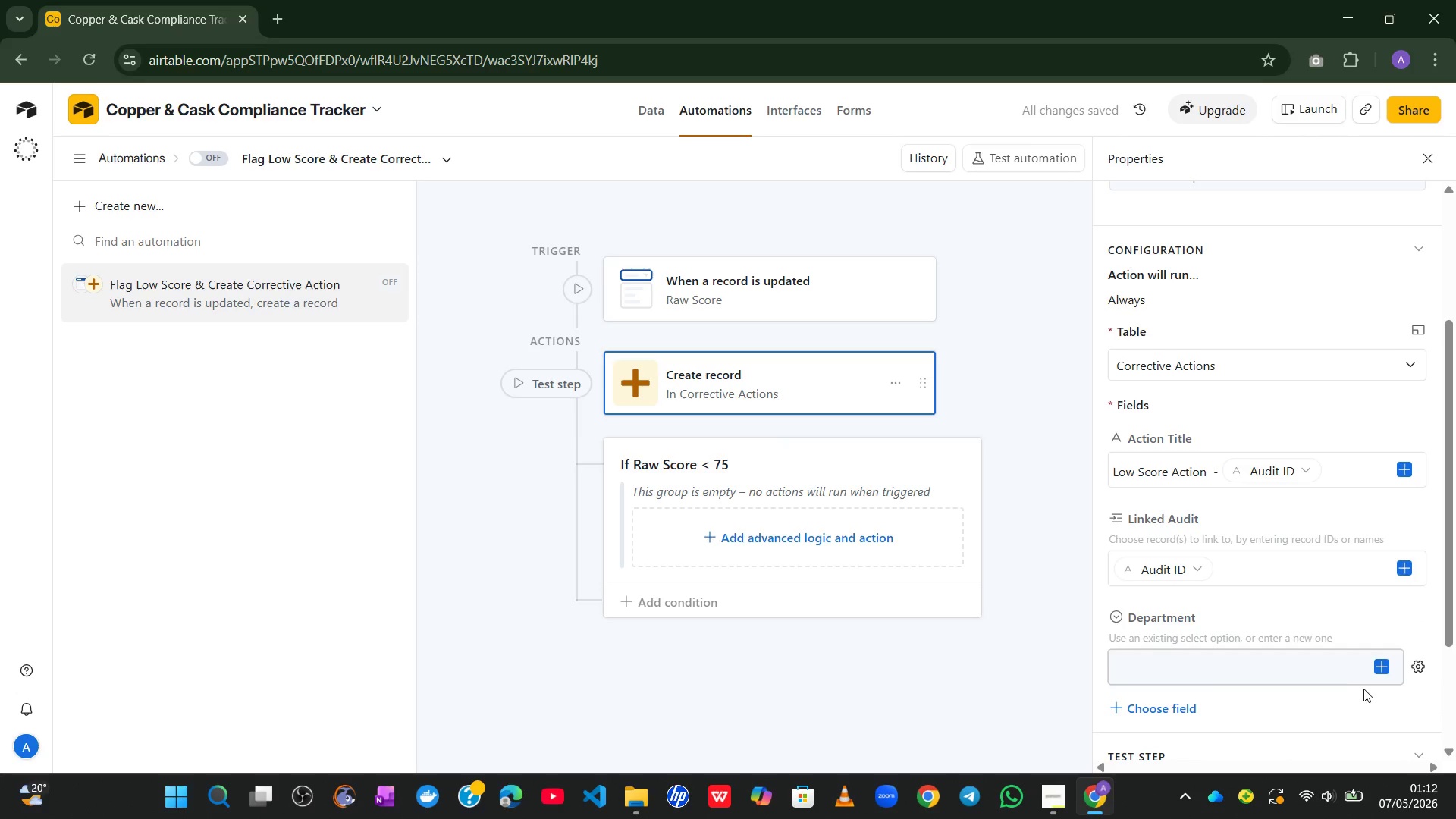 
left_click([1381, 670])
 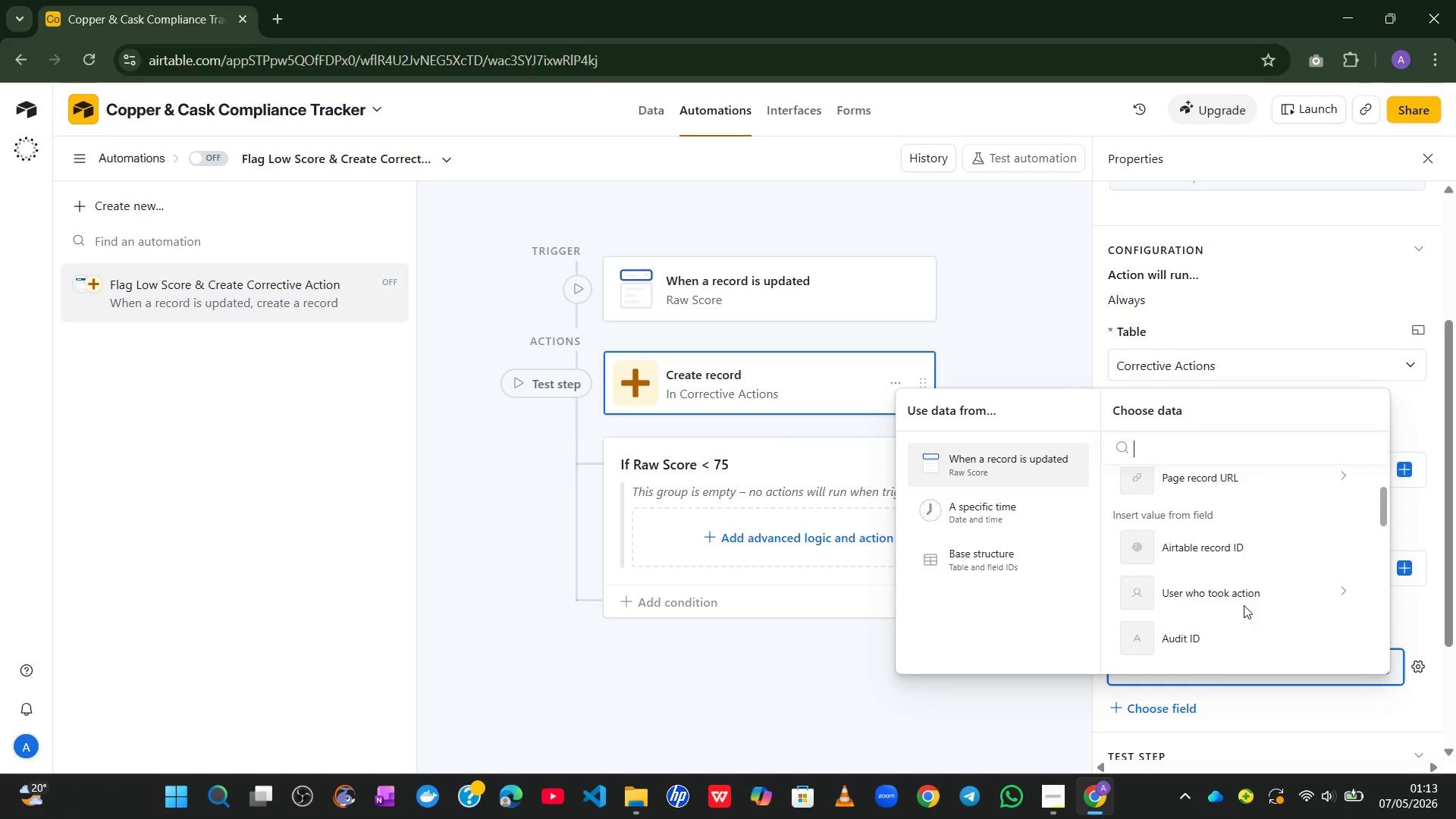 
wait(39.75)
 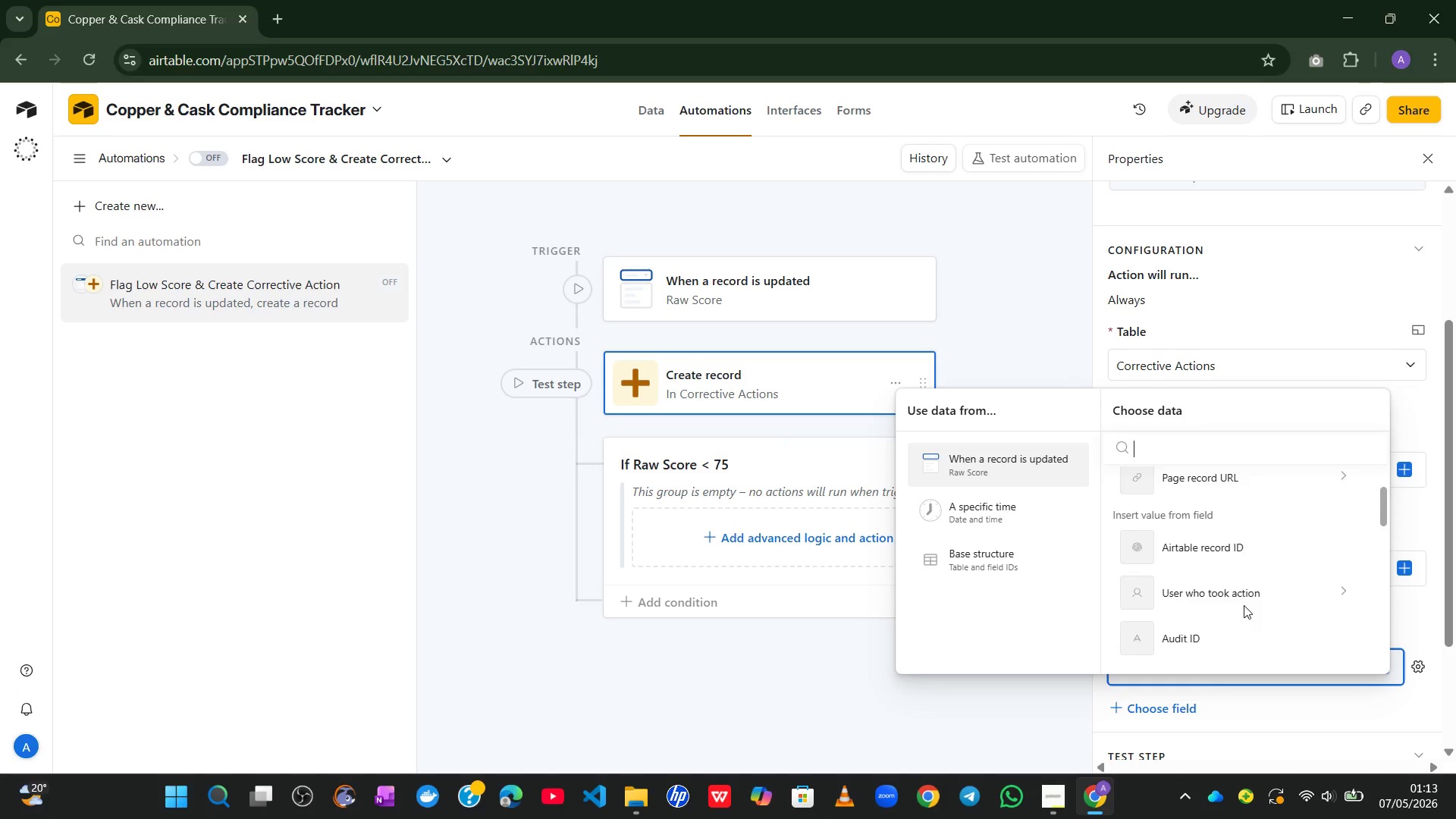 
left_click([1272, 599])
 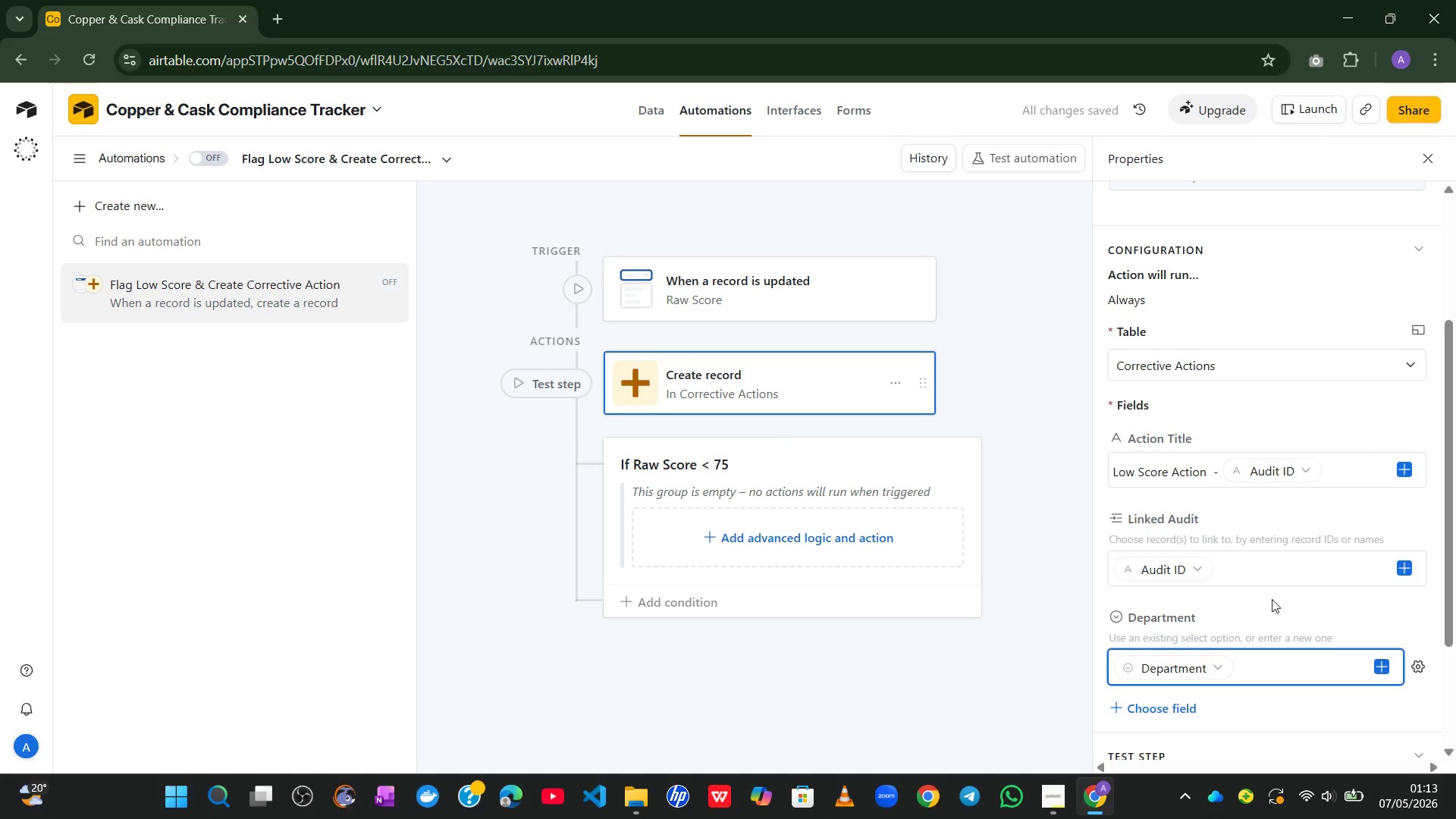 
wait(10.23)
 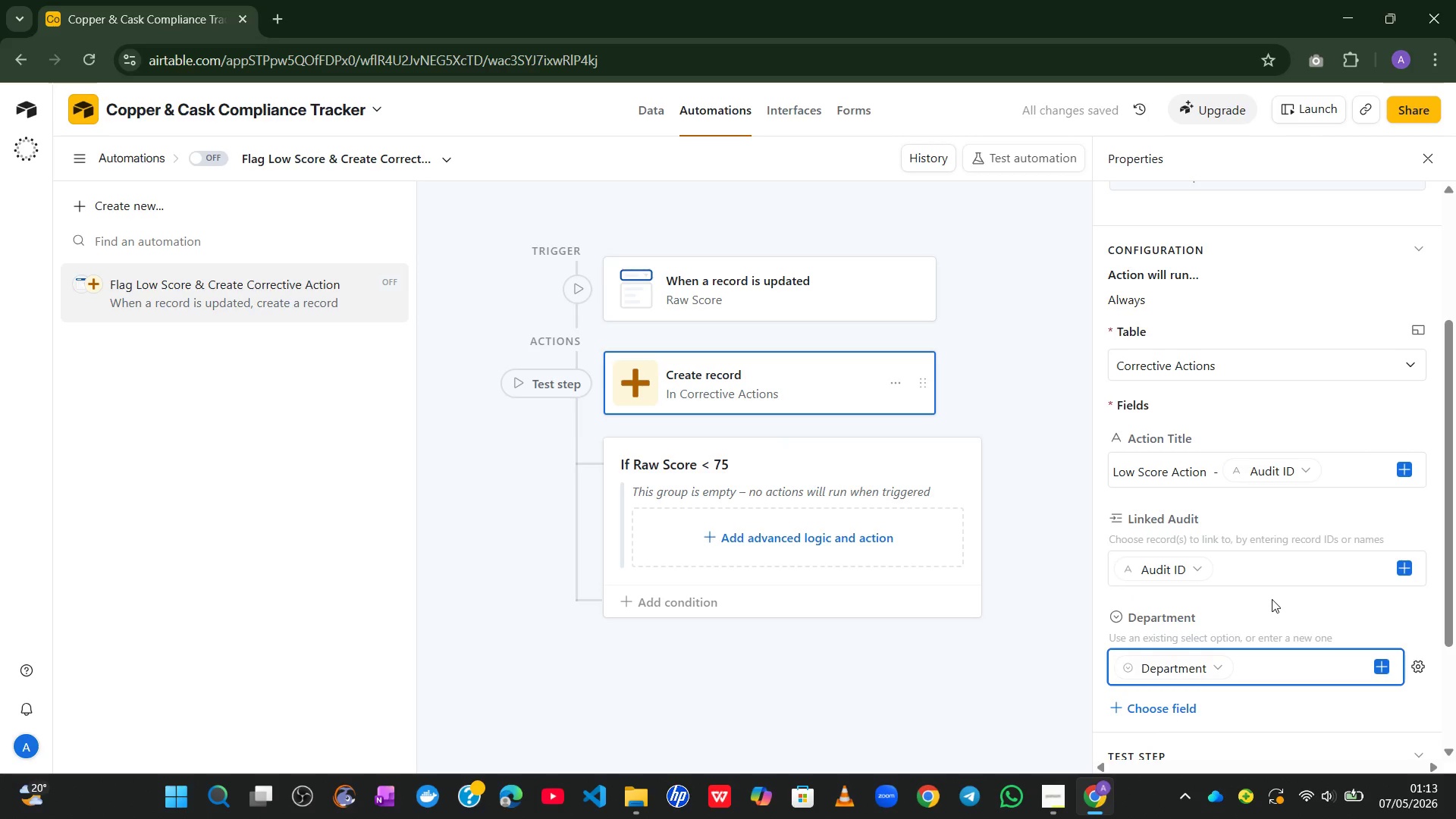 
left_click([1176, 548])
 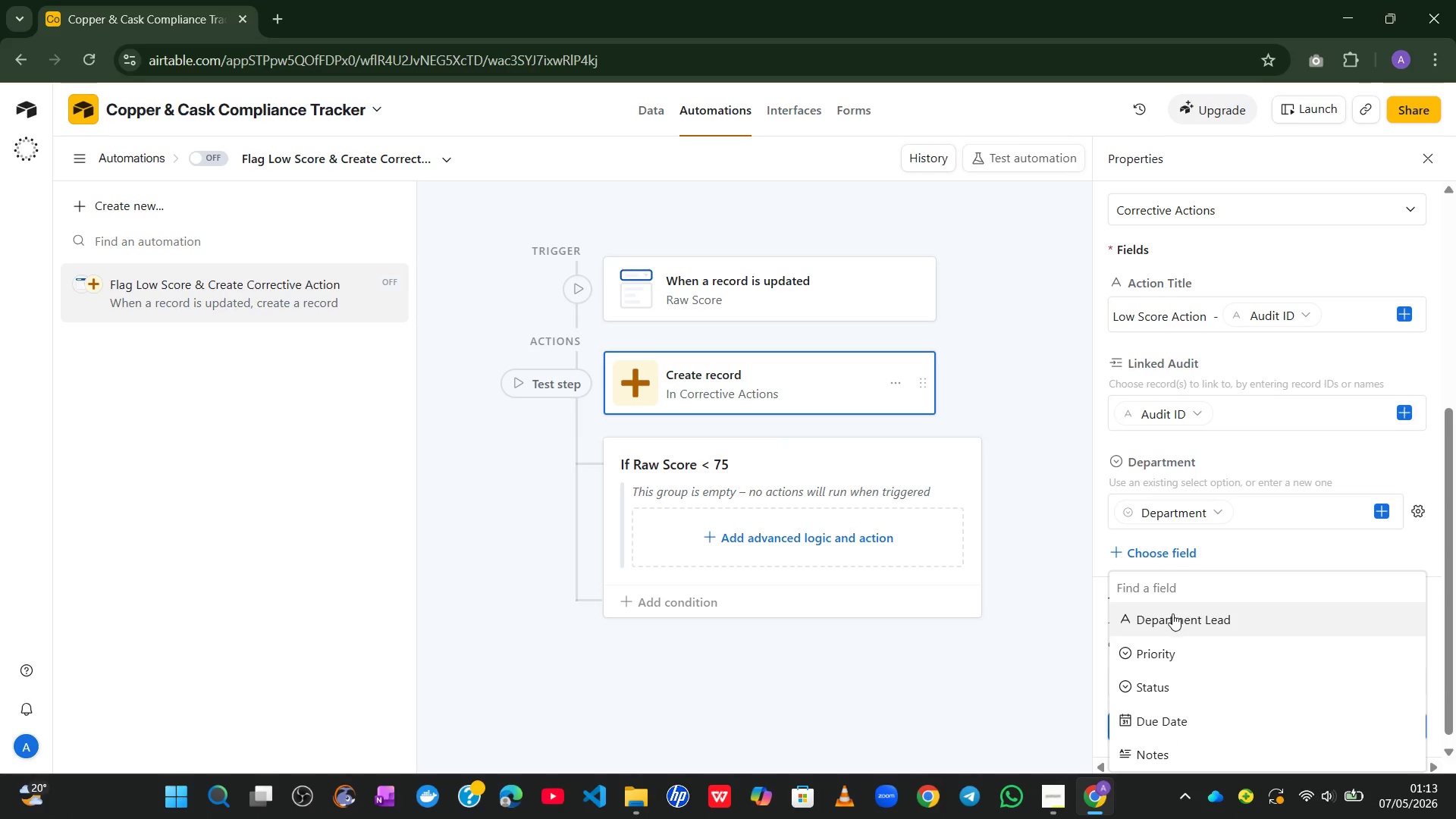 
left_click([1172, 617])
 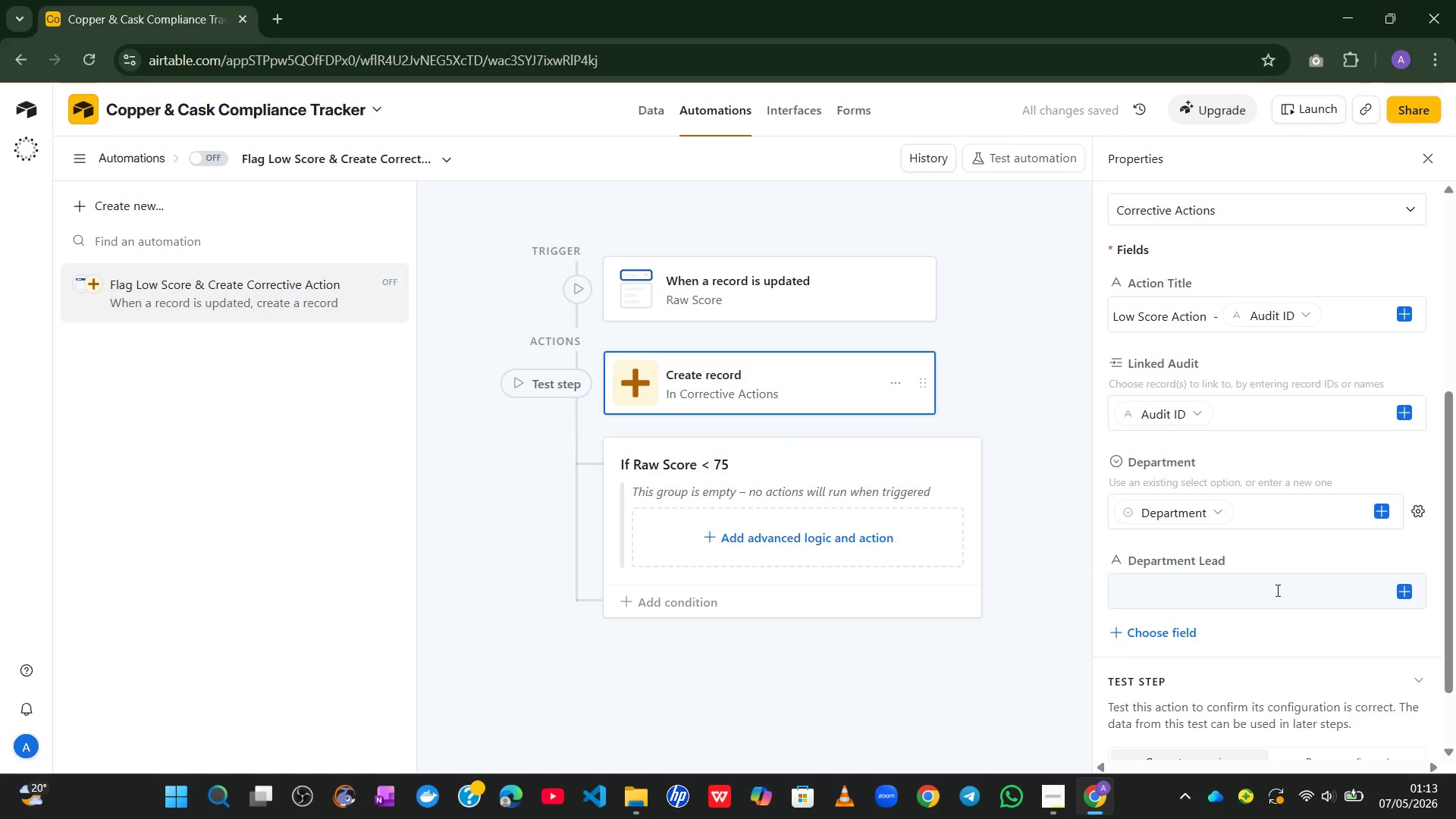 
wait(7.92)
 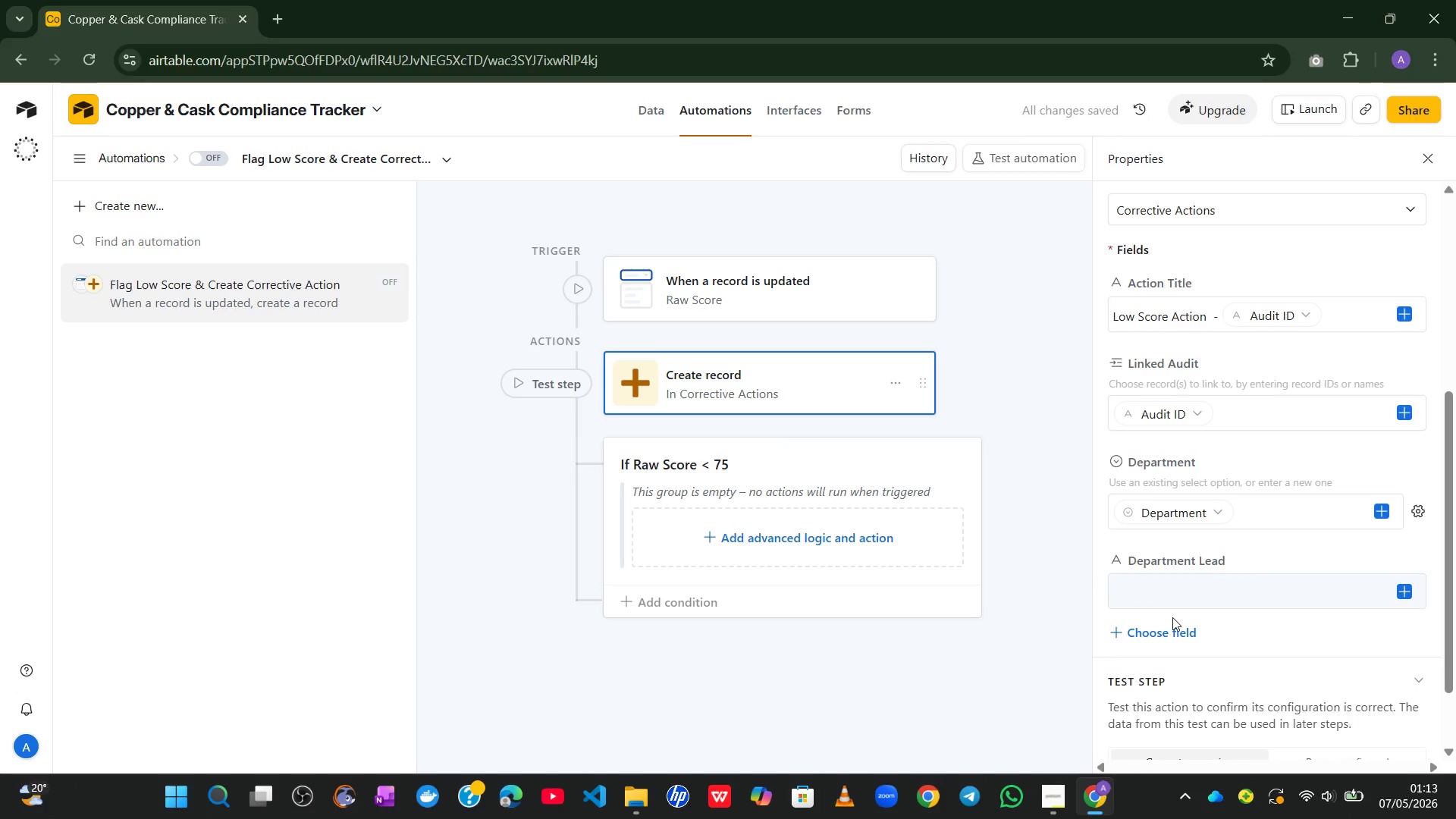 
left_click([1403, 591])
 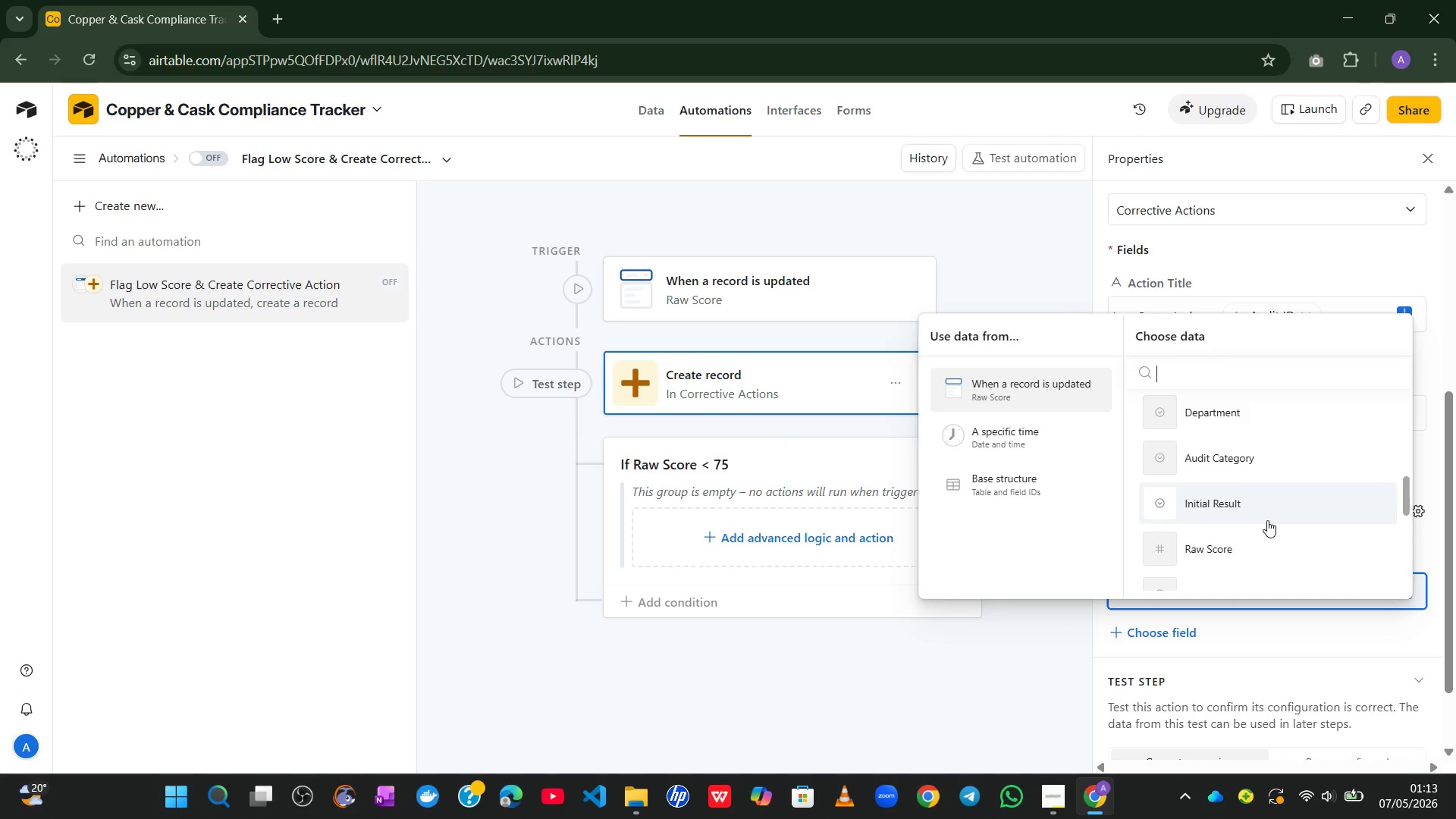 
wait(7.72)
 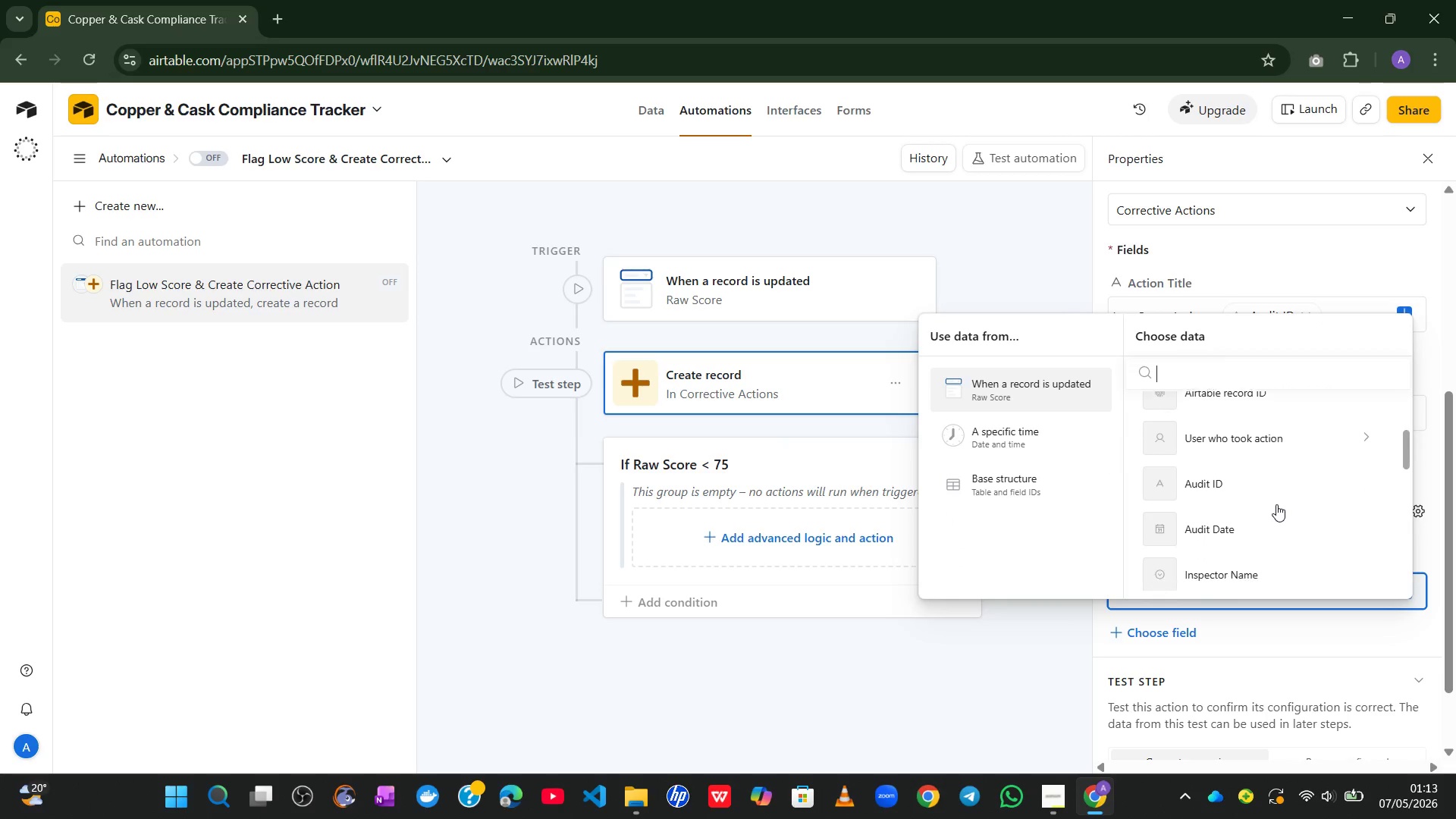 
left_click([1267, 520])
 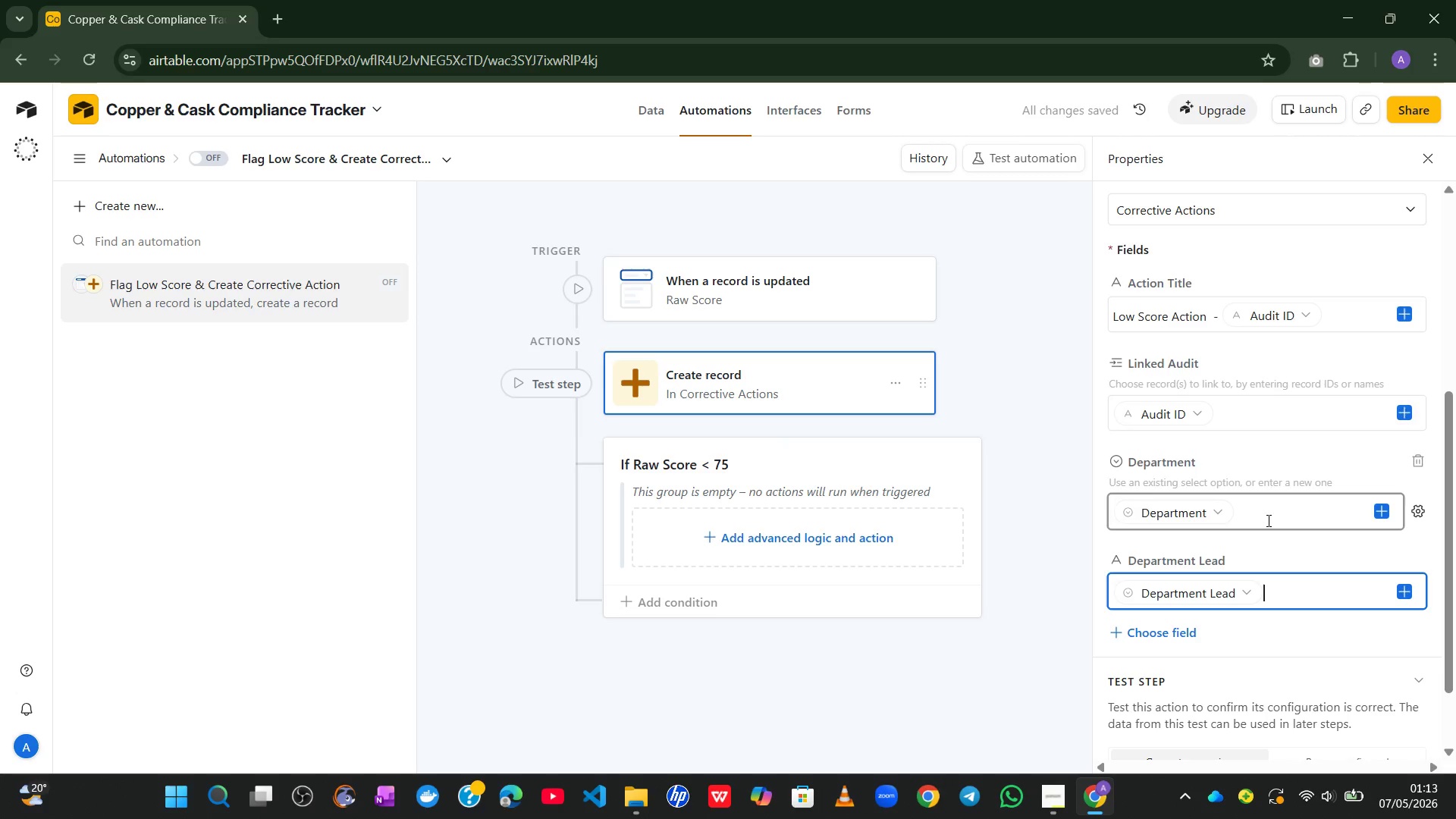 
wait(7.5)
 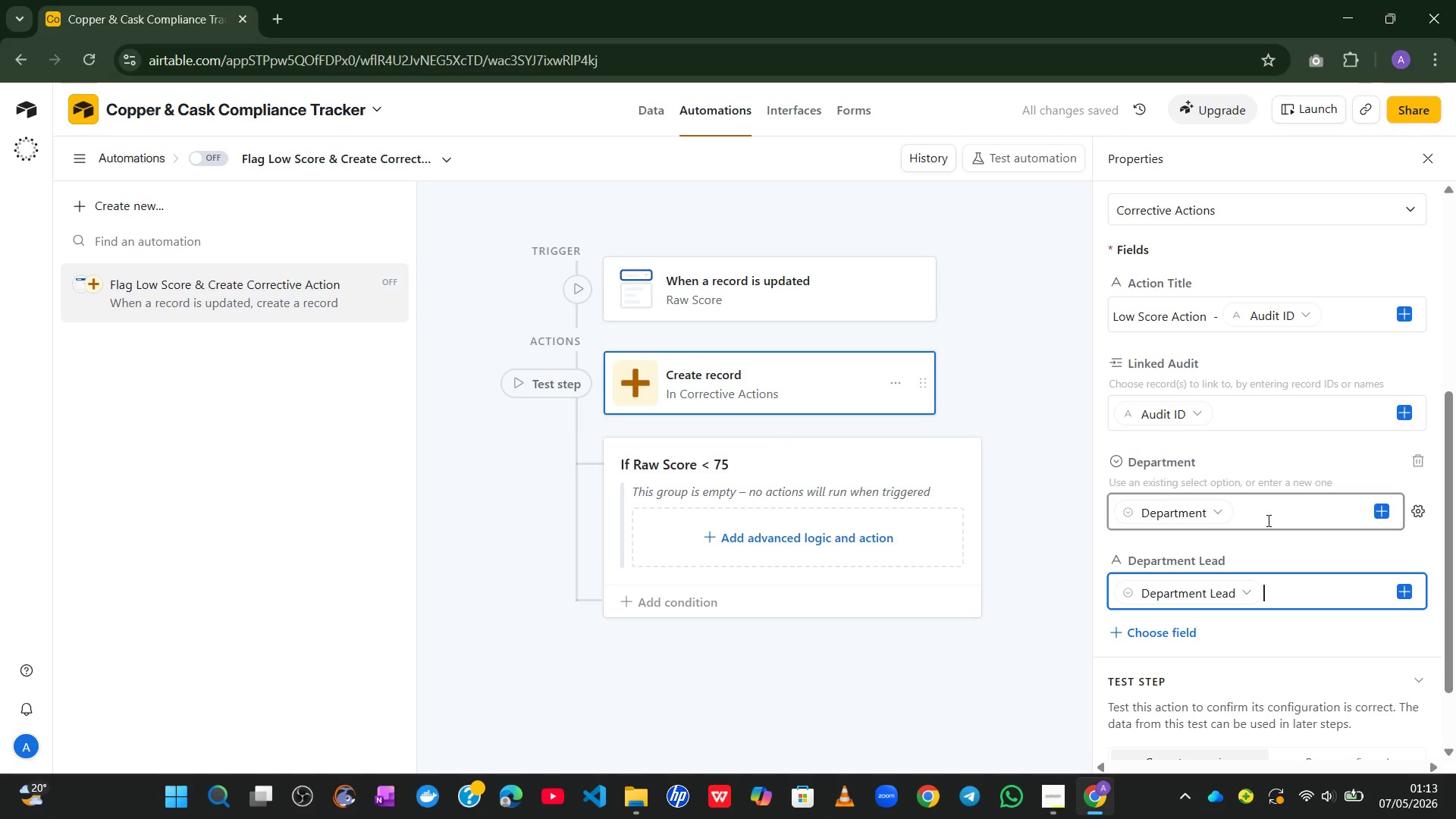 
left_click([1147, 644])
 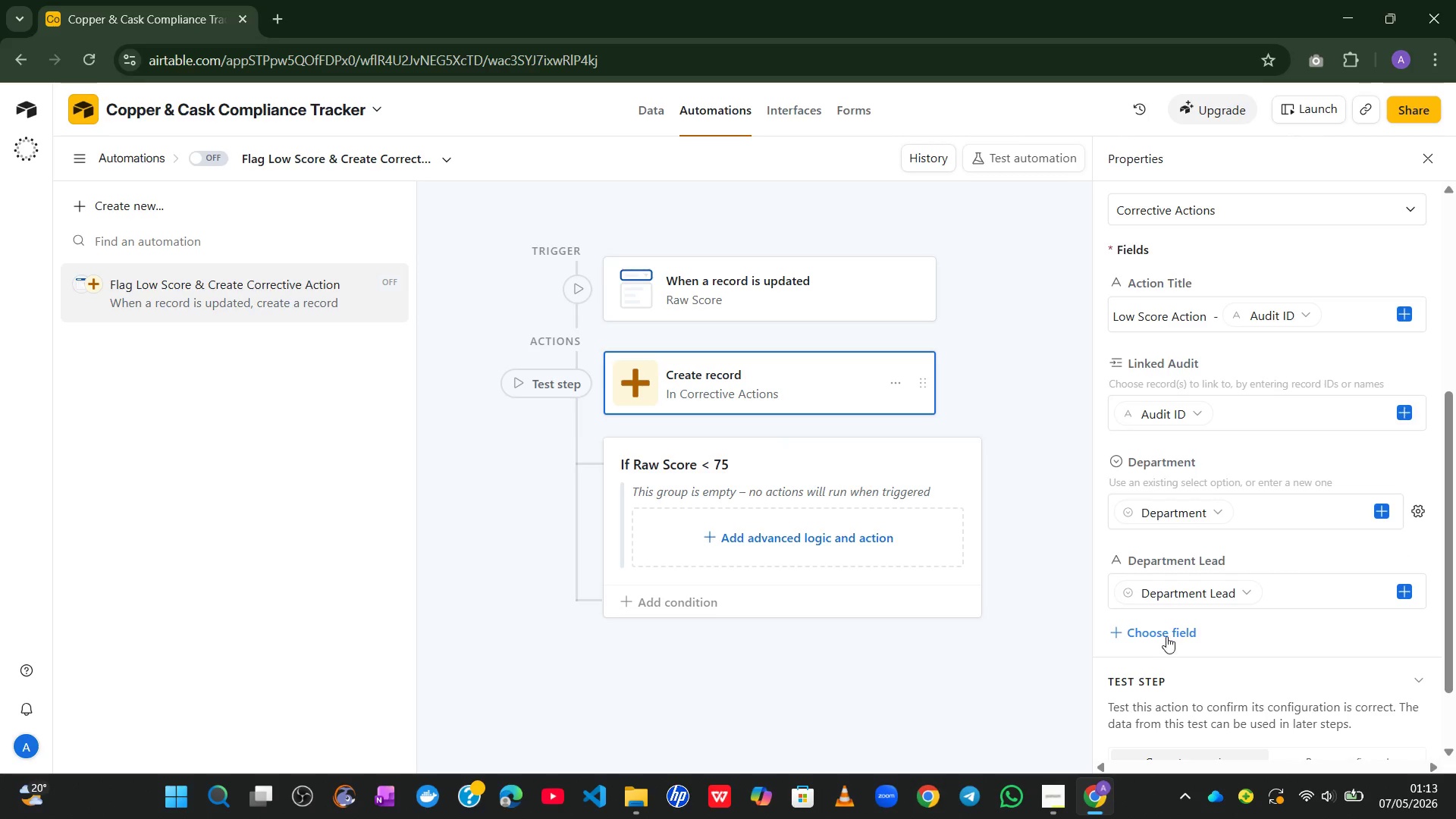 
left_click([1167, 635])
 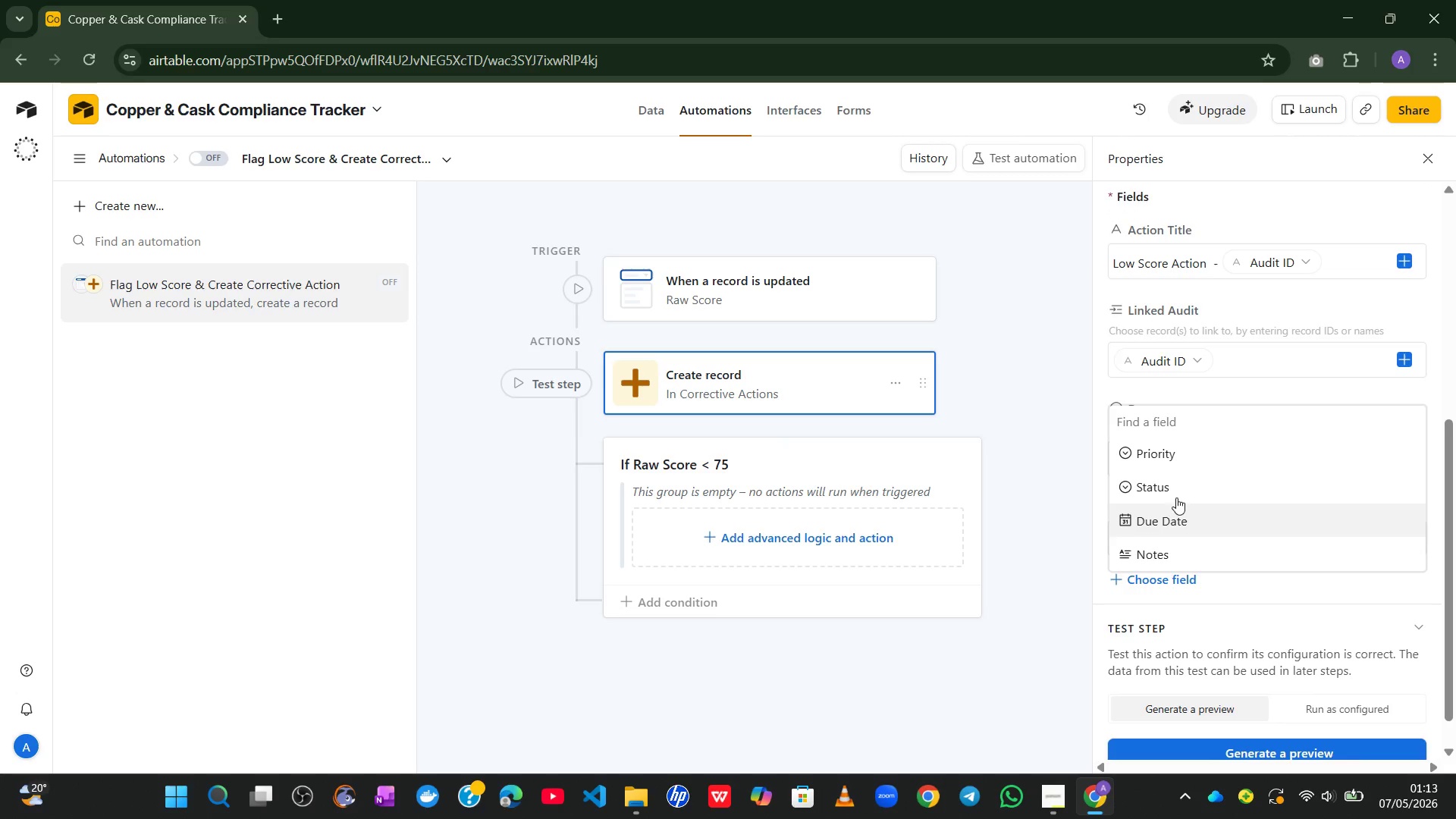 
left_click([1163, 456])
 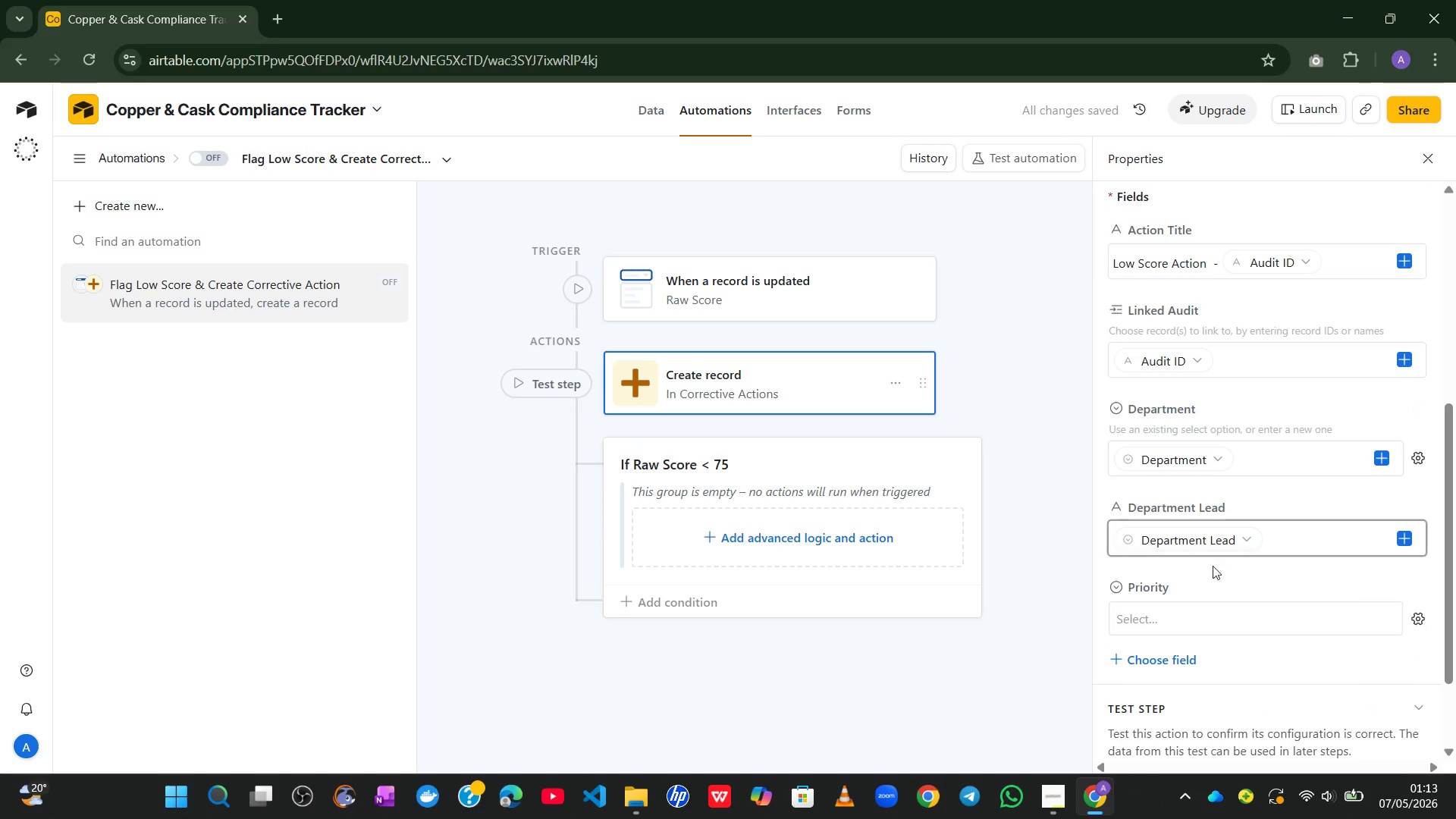 
left_click([1152, 650])
 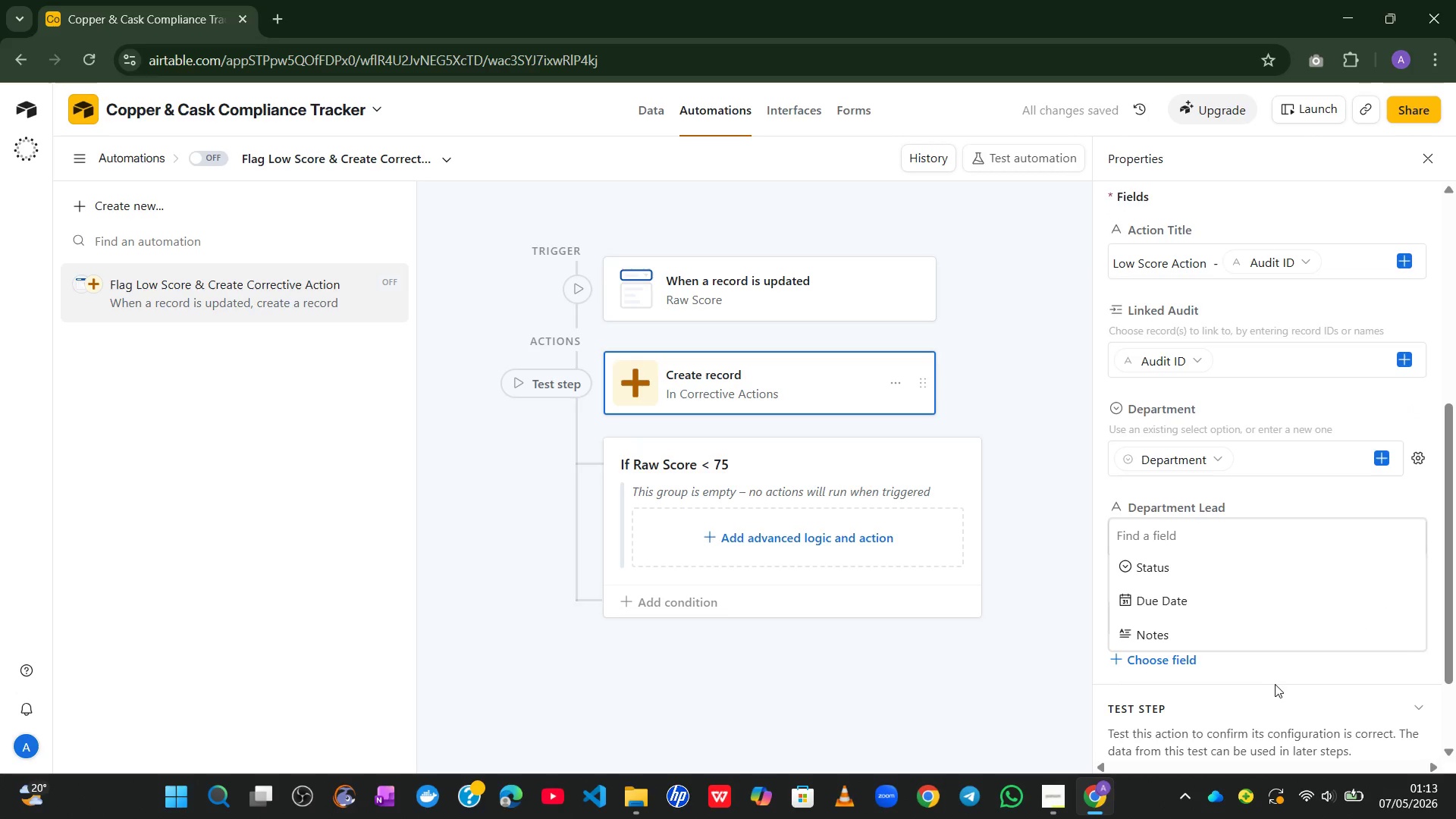 
left_click([1279, 685])
 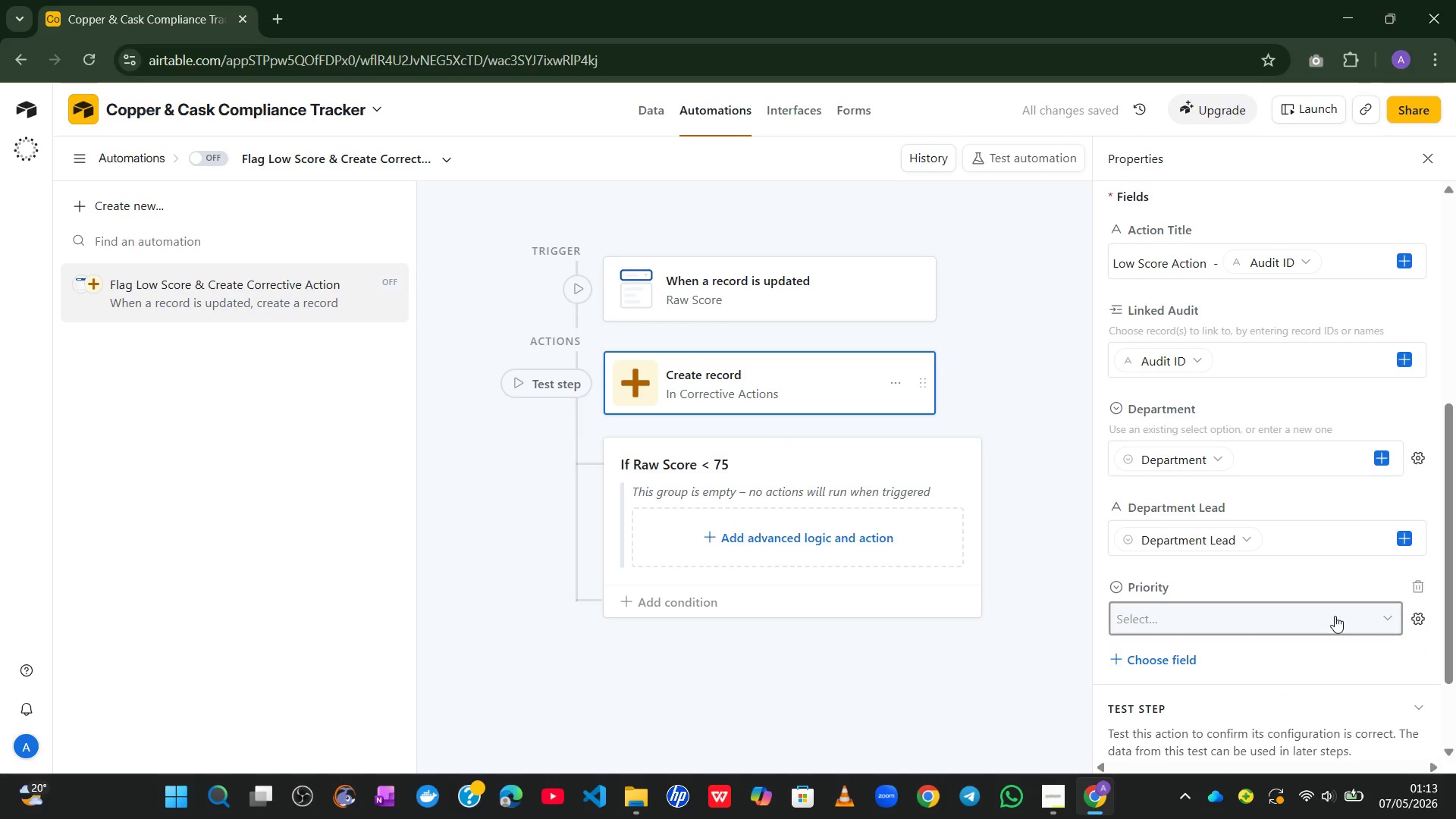 
left_click([1335, 616])
 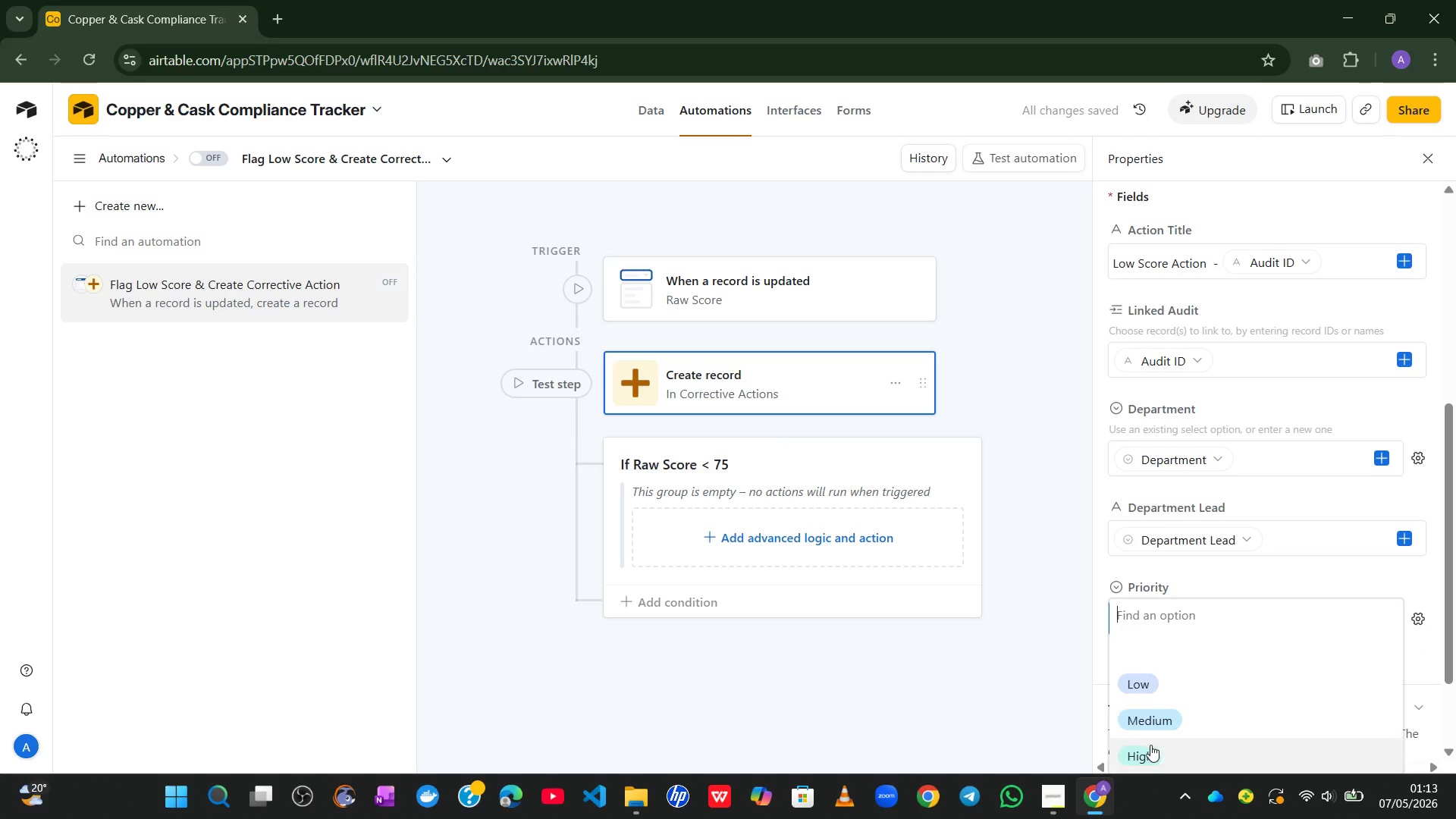 
left_click([1148, 752])
 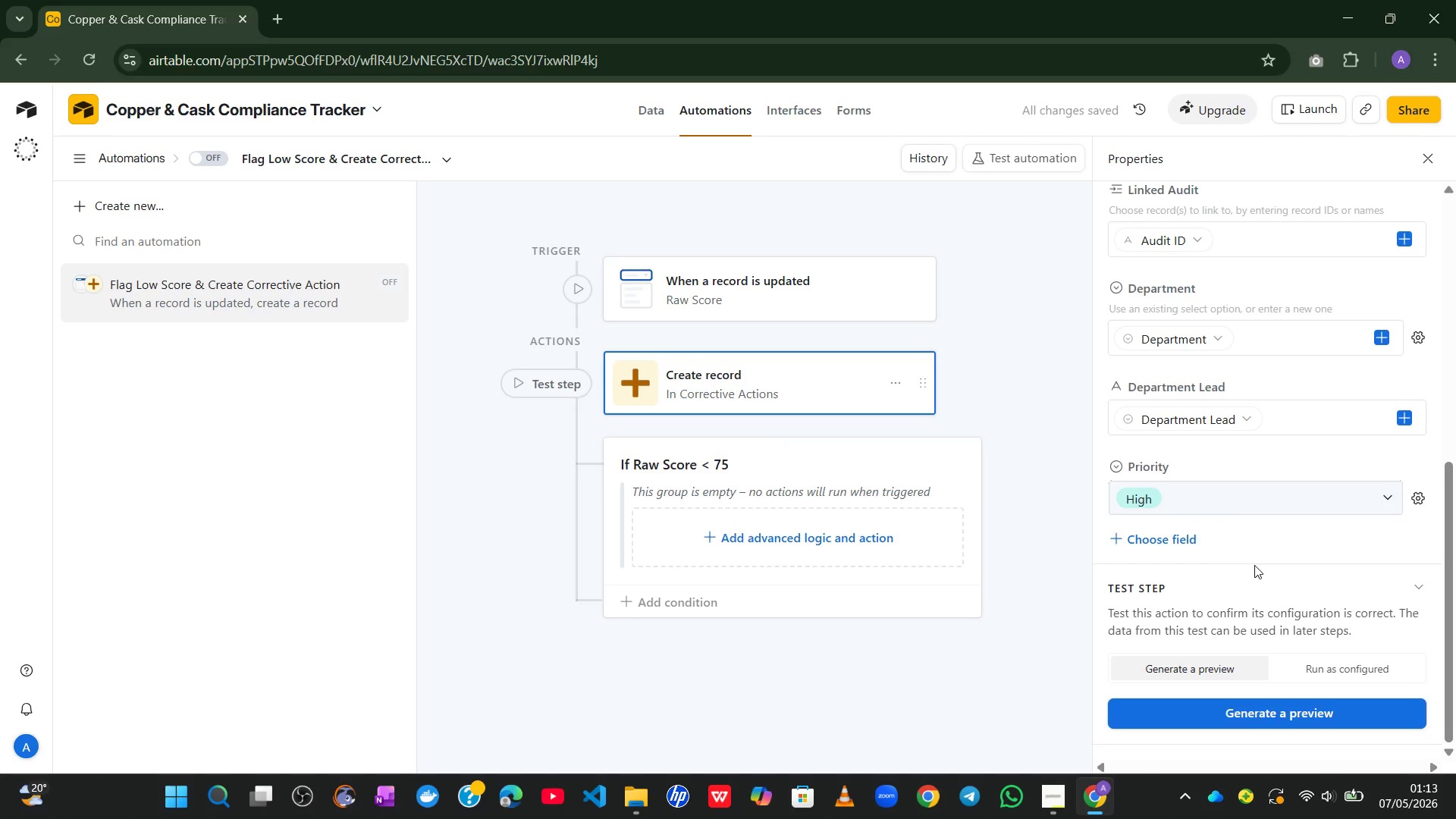 
wait(7.42)
 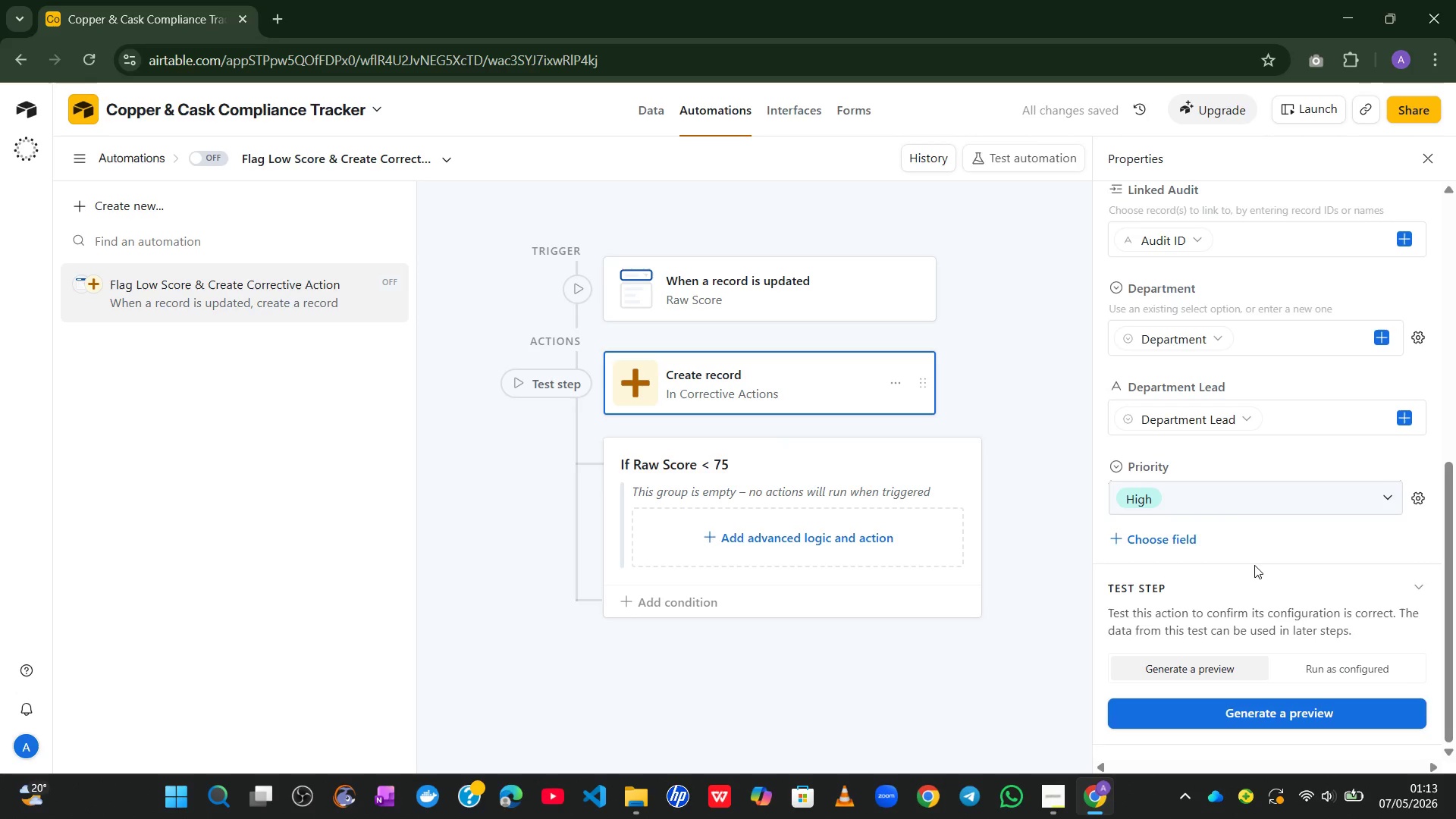 
left_click([1169, 538])
 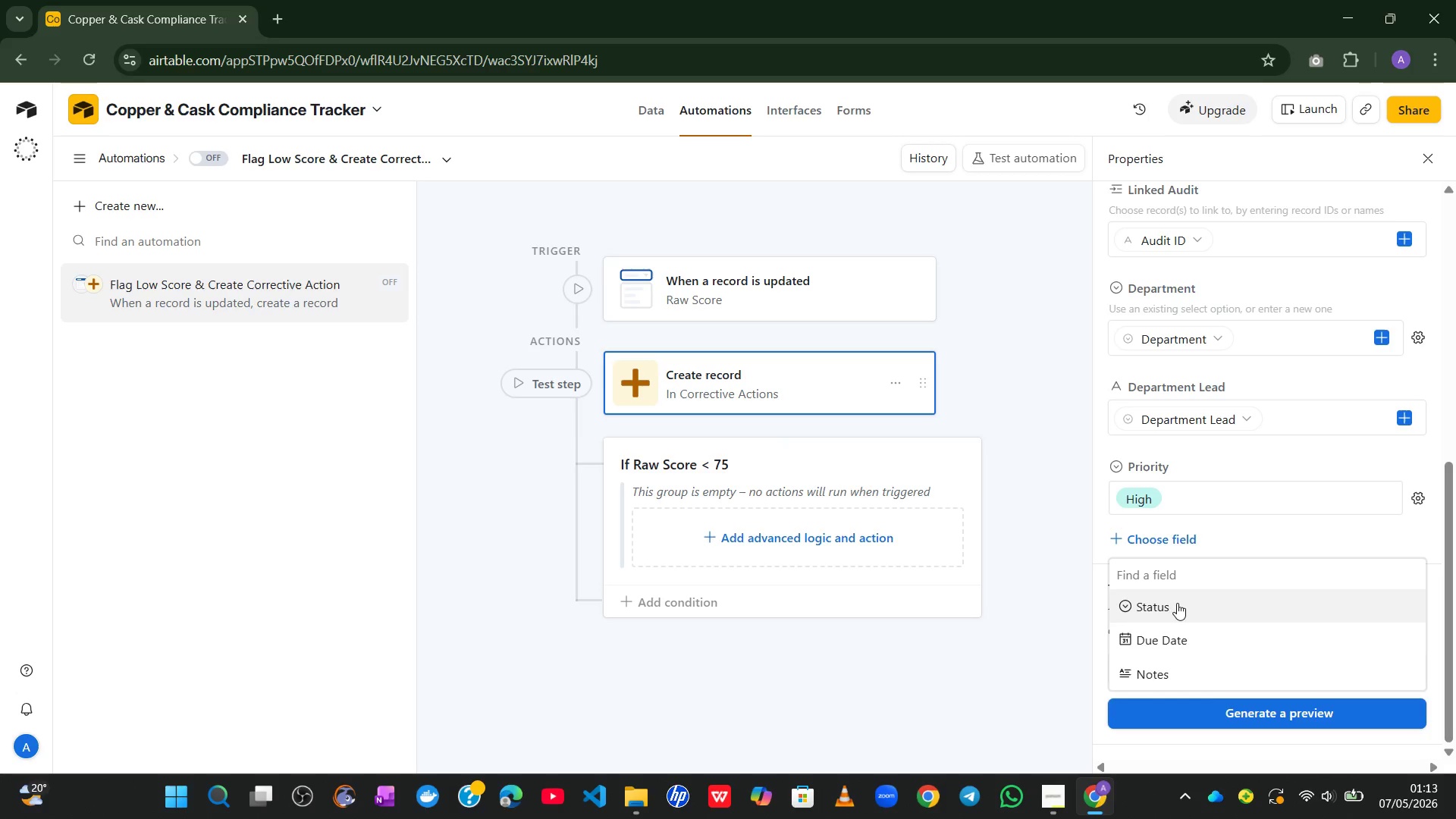 
left_click([1171, 615])
 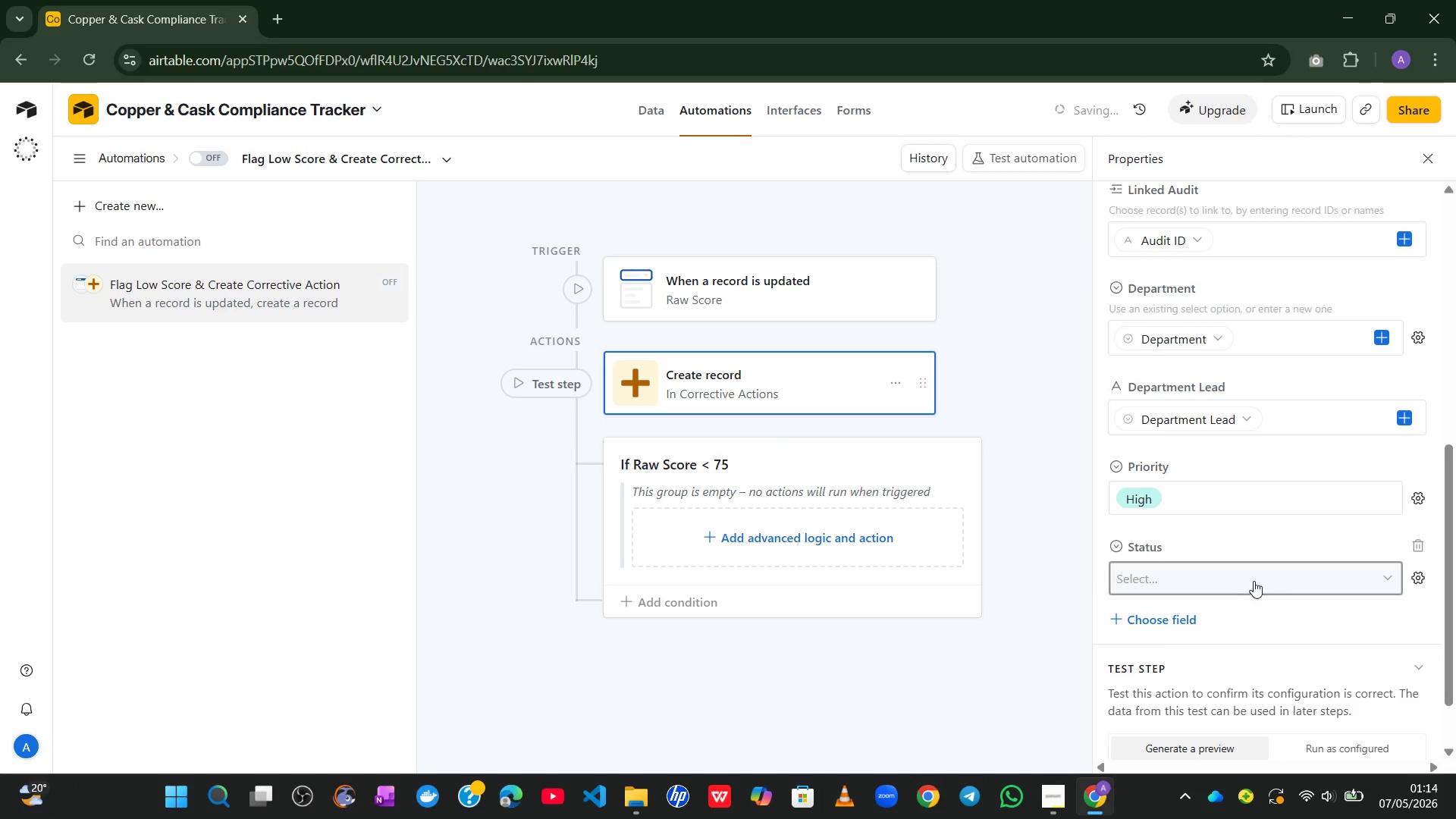 
left_click([1257, 578])
 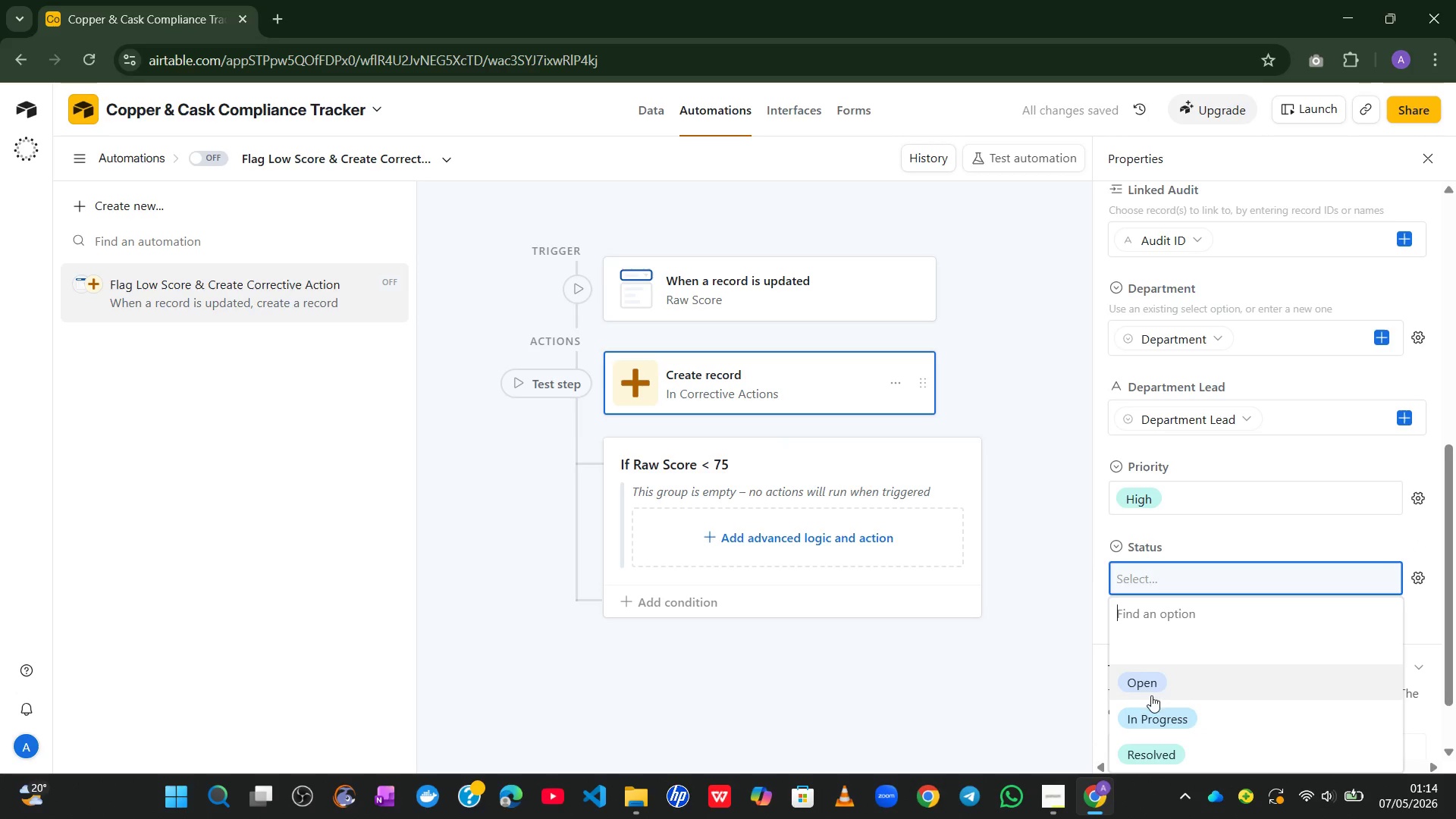 
left_click([1143, 679])
 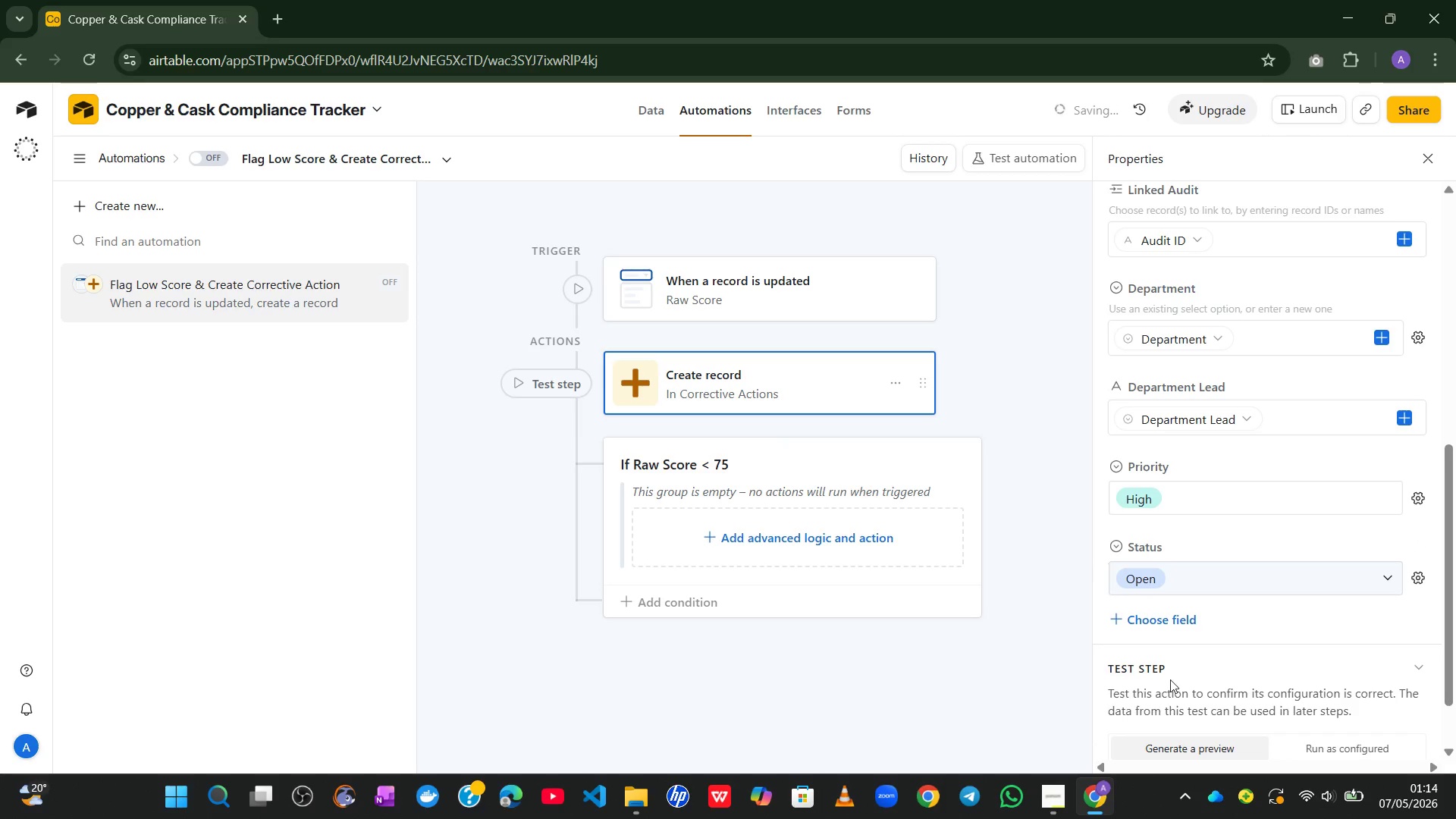 
mouse_move([1245, 654])
 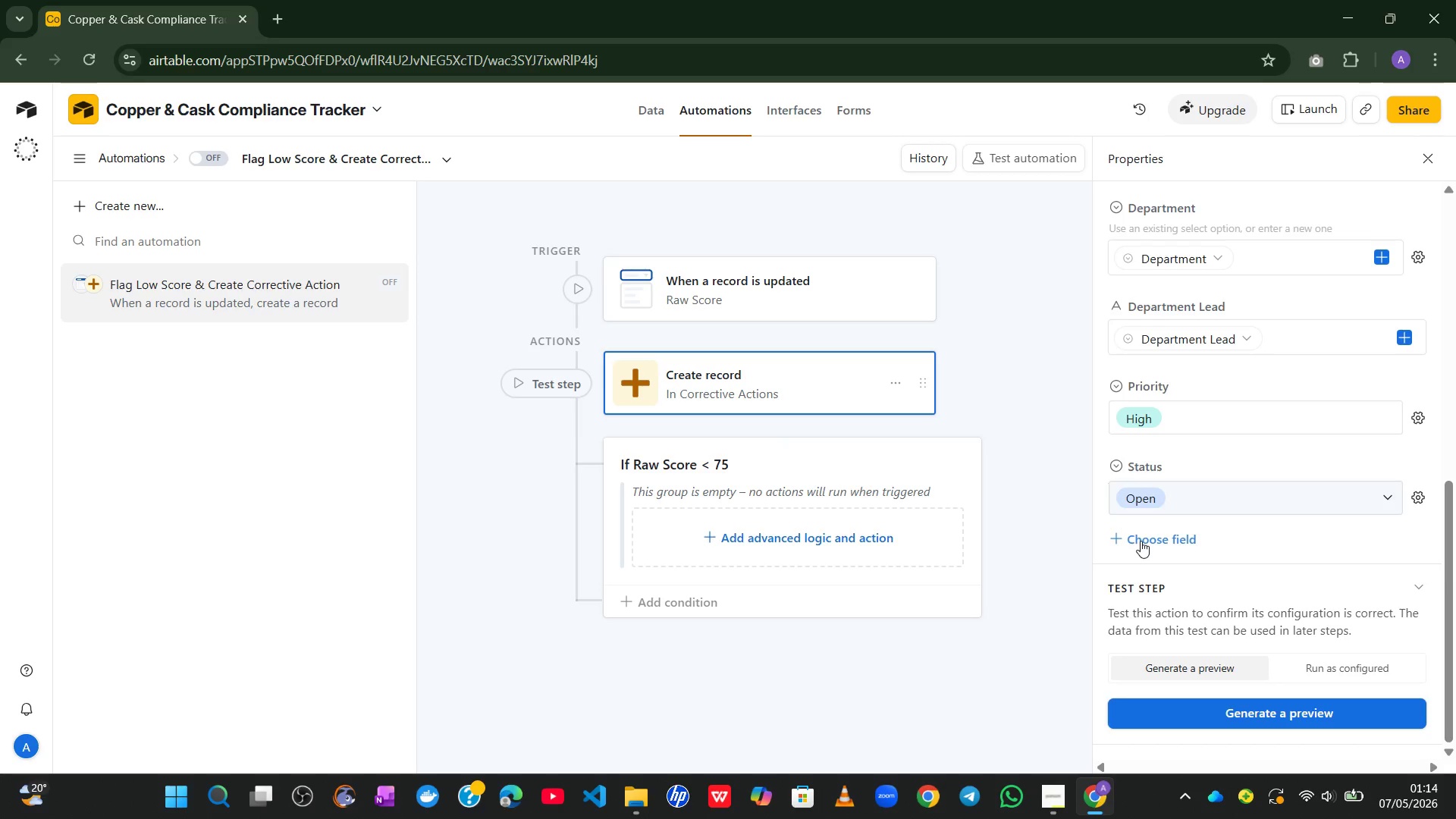 
left_click([1141, 541])
 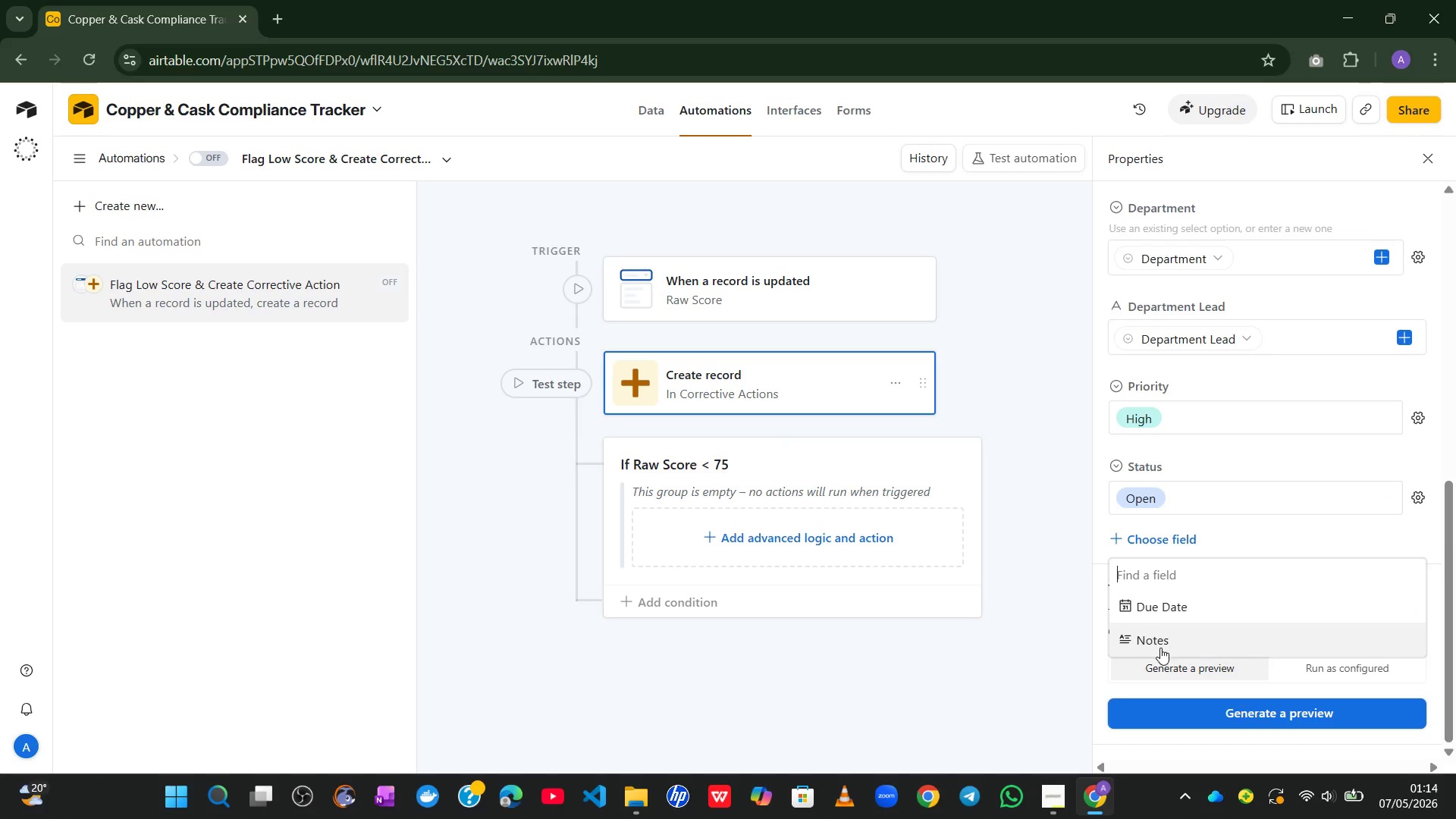 
left_click([1160, 648])